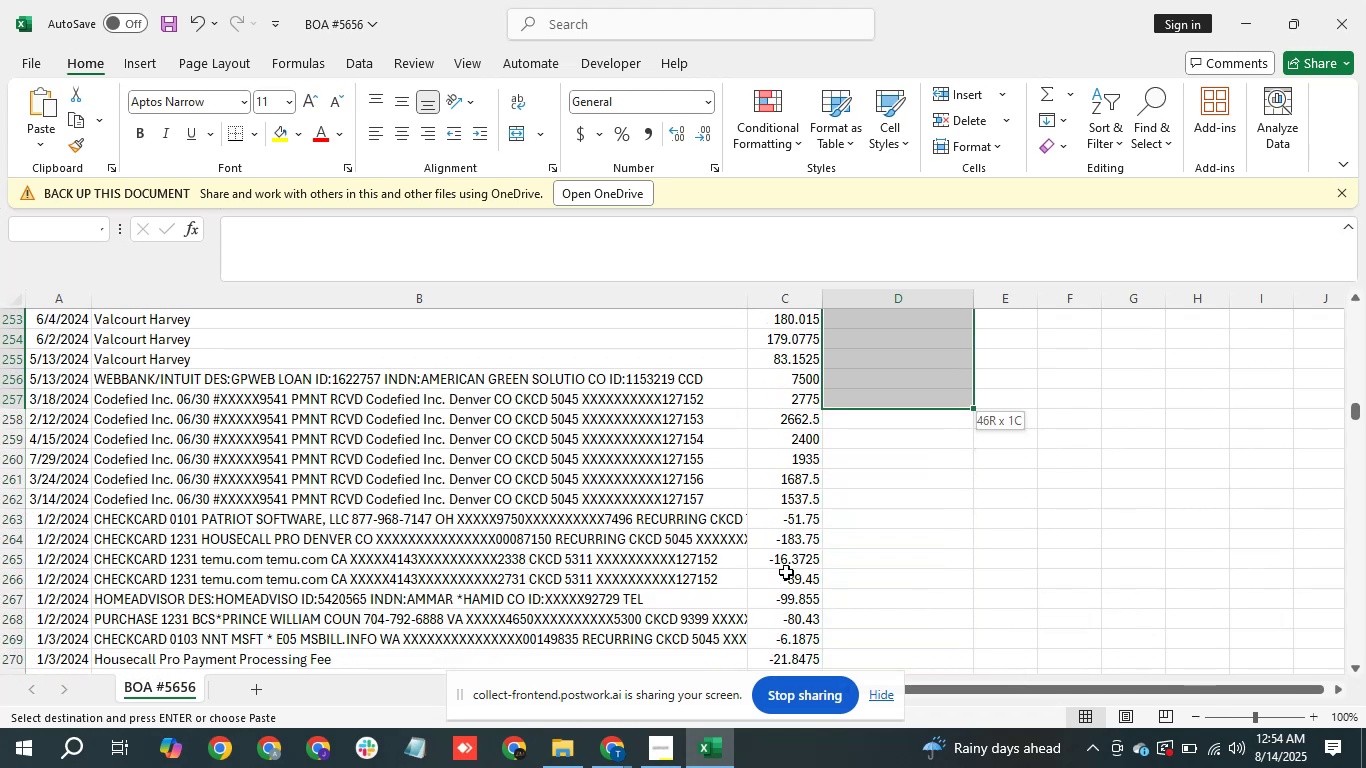 
key(Shift+ArrowUp)
 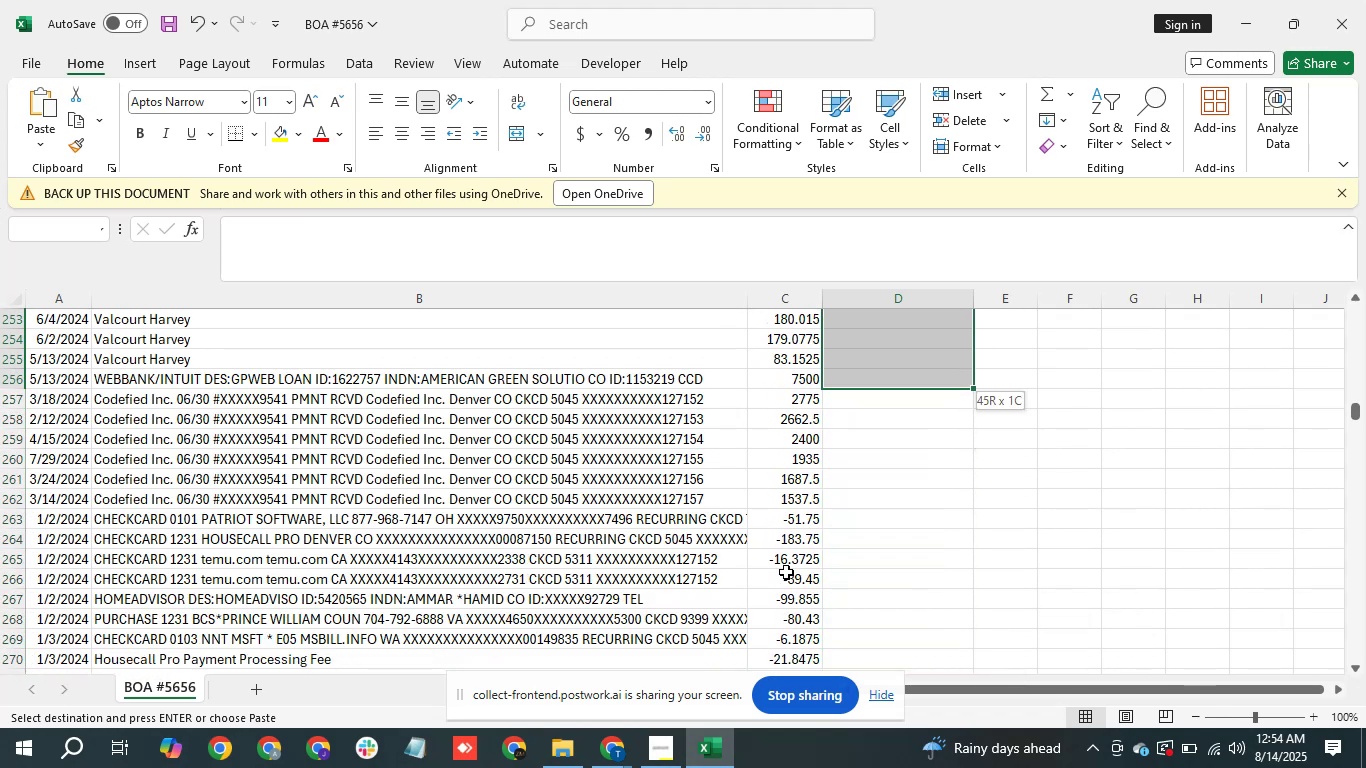 
key(Shift+ArrowUp)
 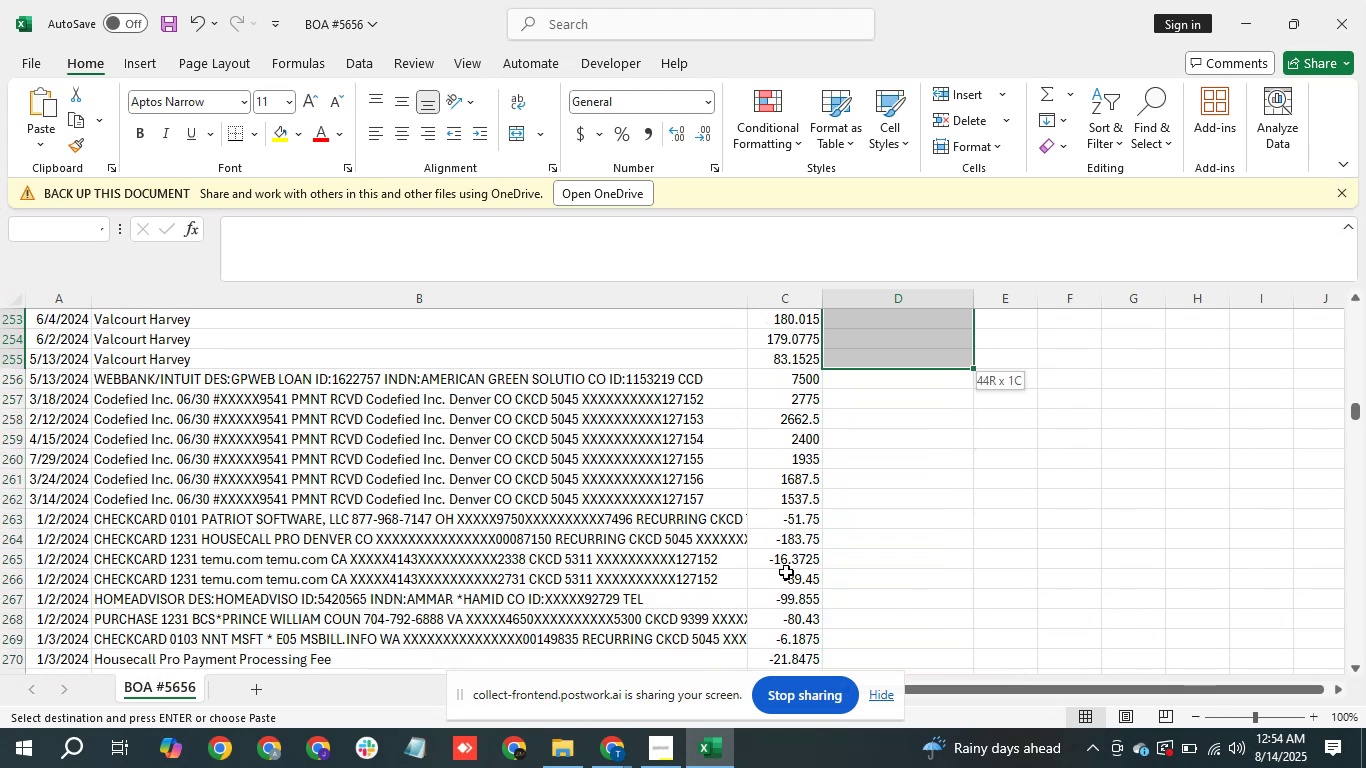 
key(Shift+ArrowUp)
 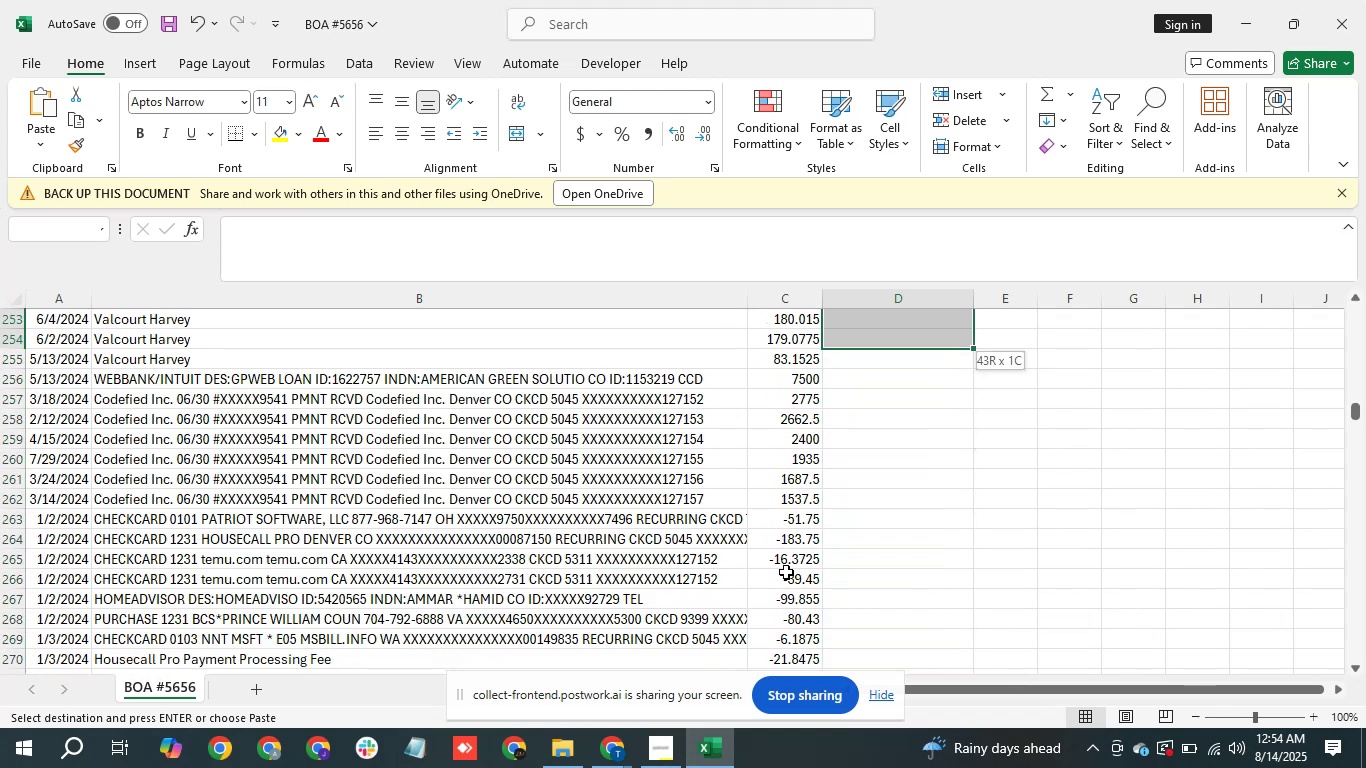 
key(Shift+ArrowLeft)
 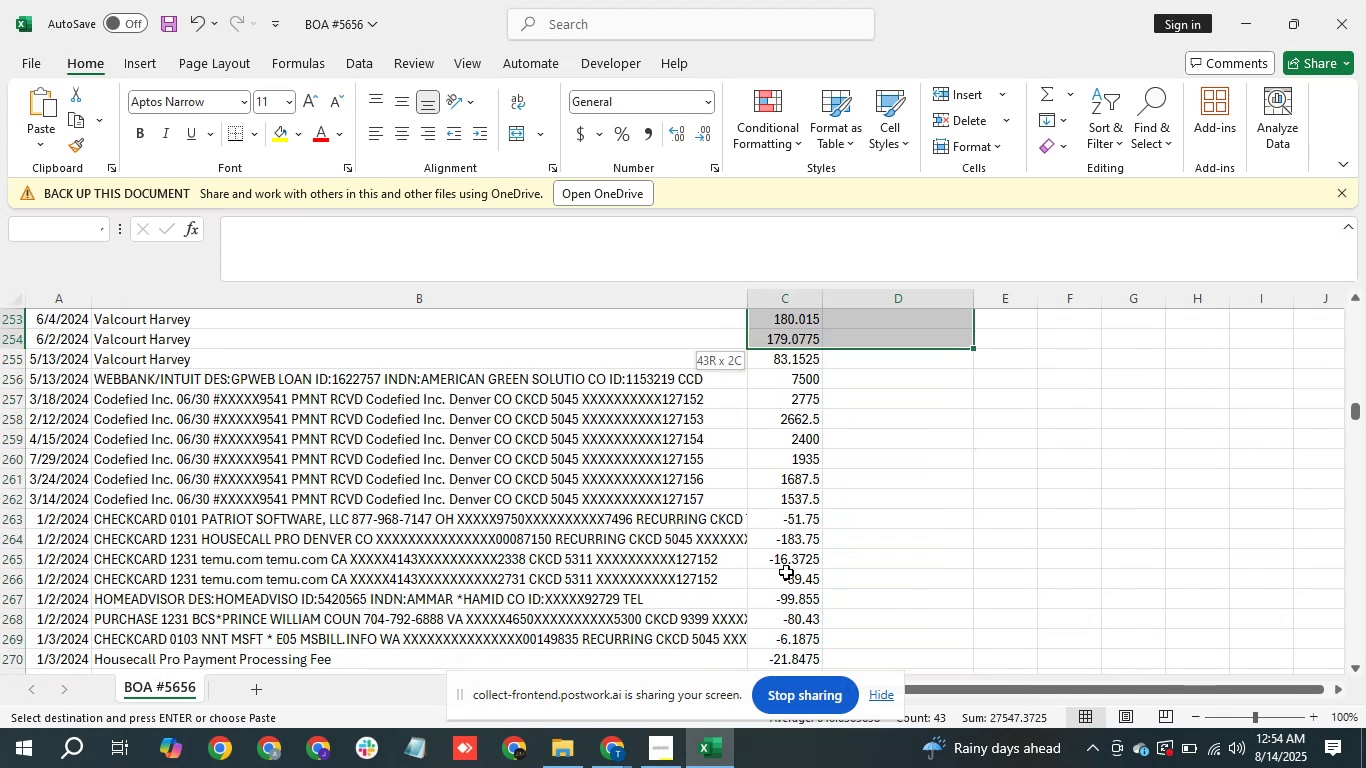 
key(Shift+ArrowLeft)
 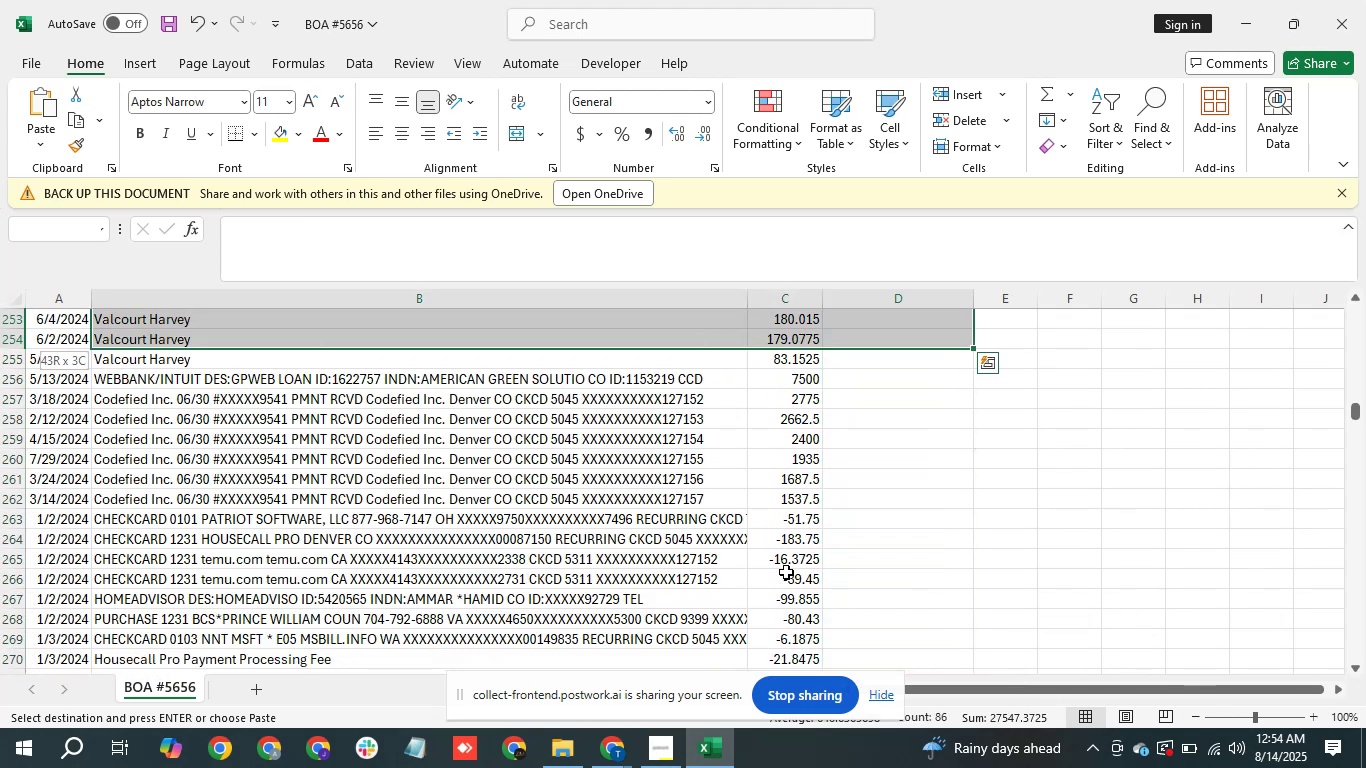 
key(Shift+ArrowDown)
 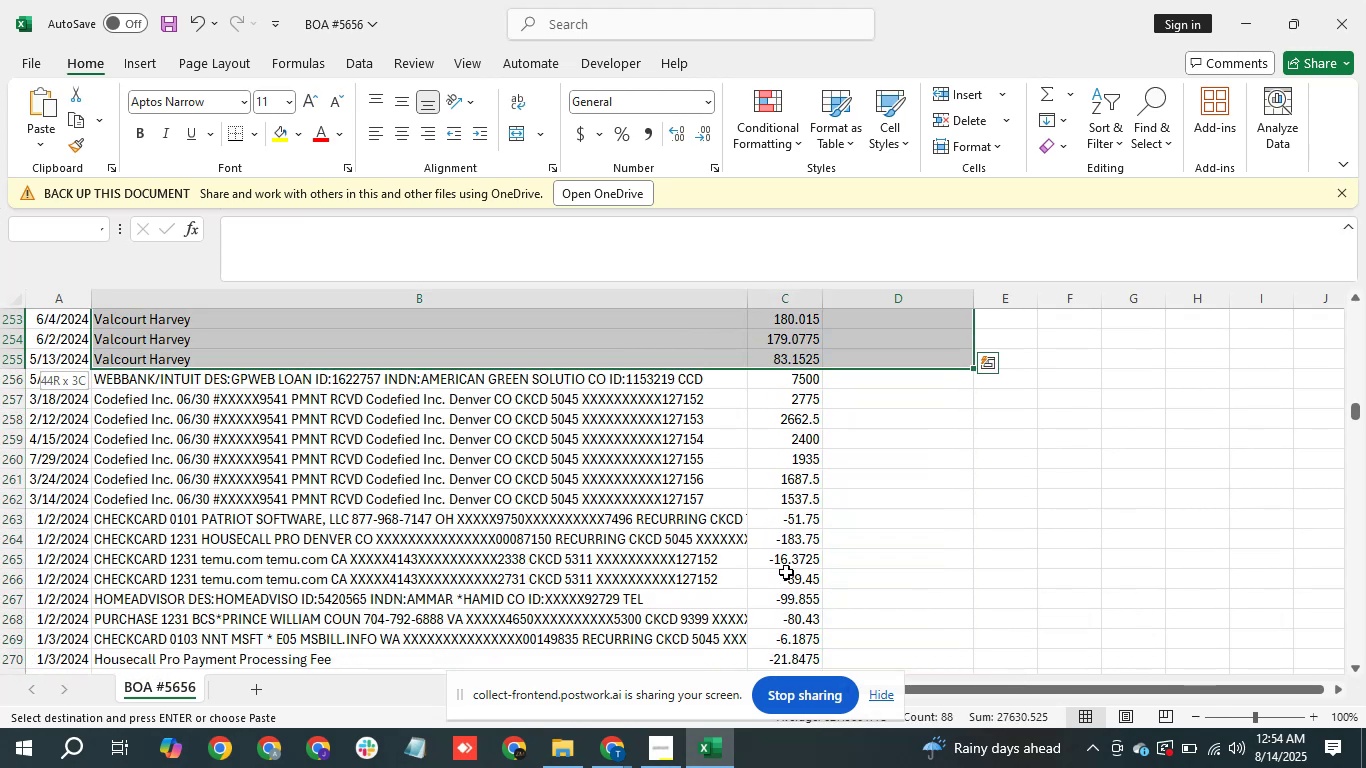 
key(Shift+ArrowRight)
 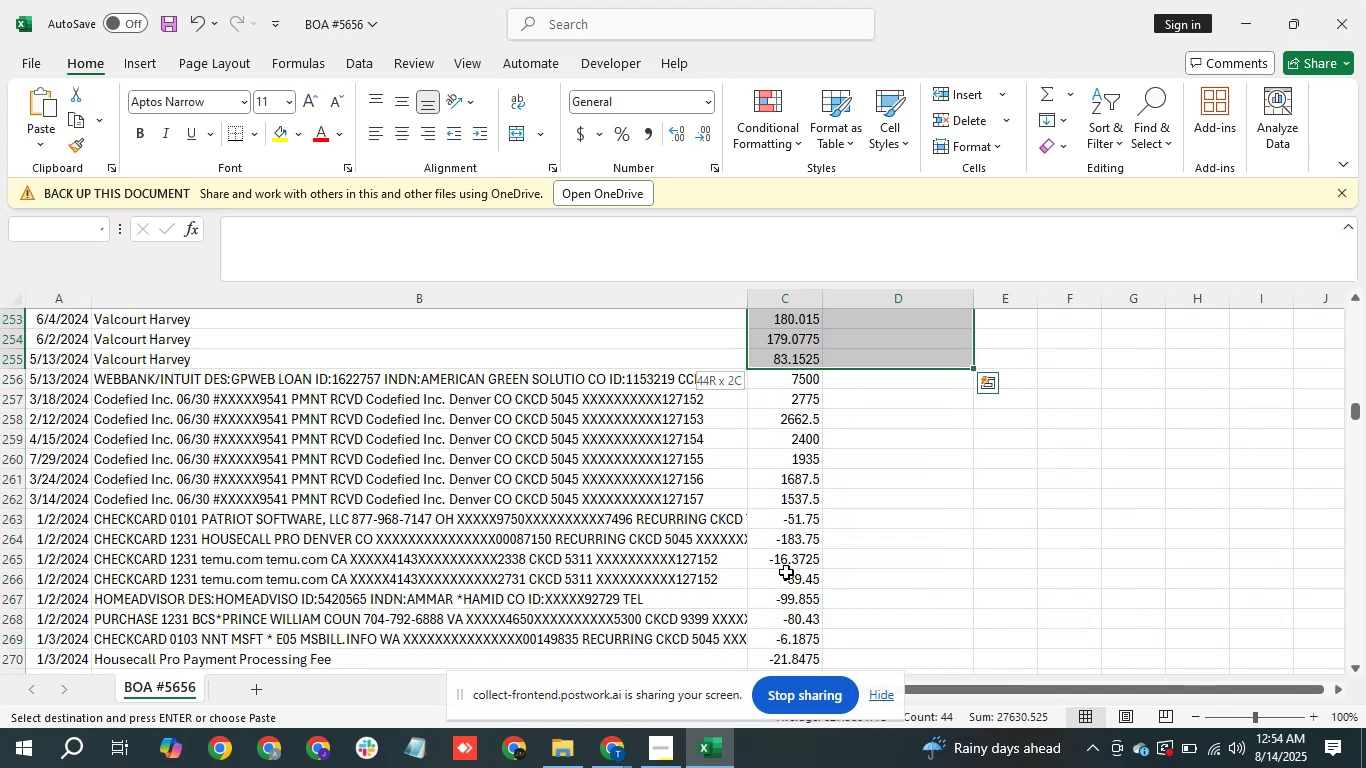 
key(Shift+ArrowRight)
 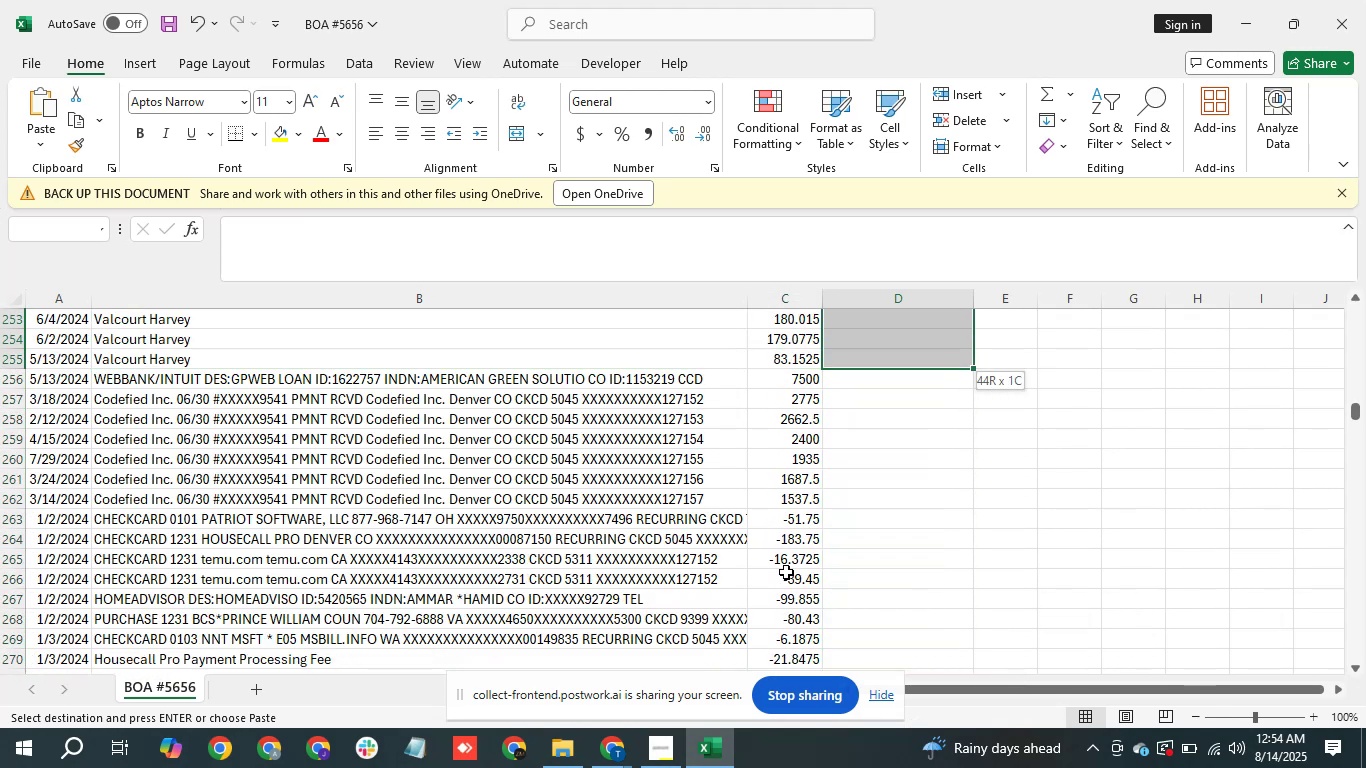 
key(Control+V)
 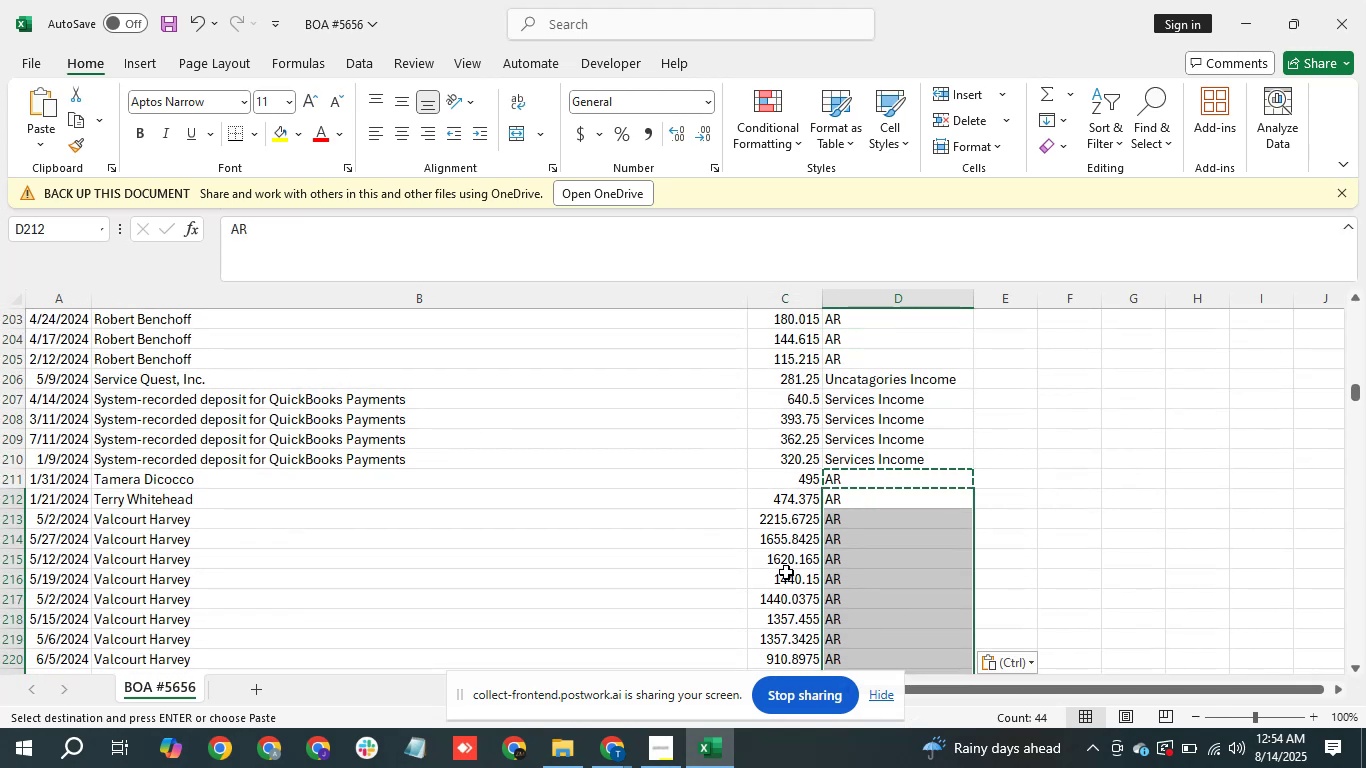 
hold_key(key=ArrowDown, duration=1.52)
 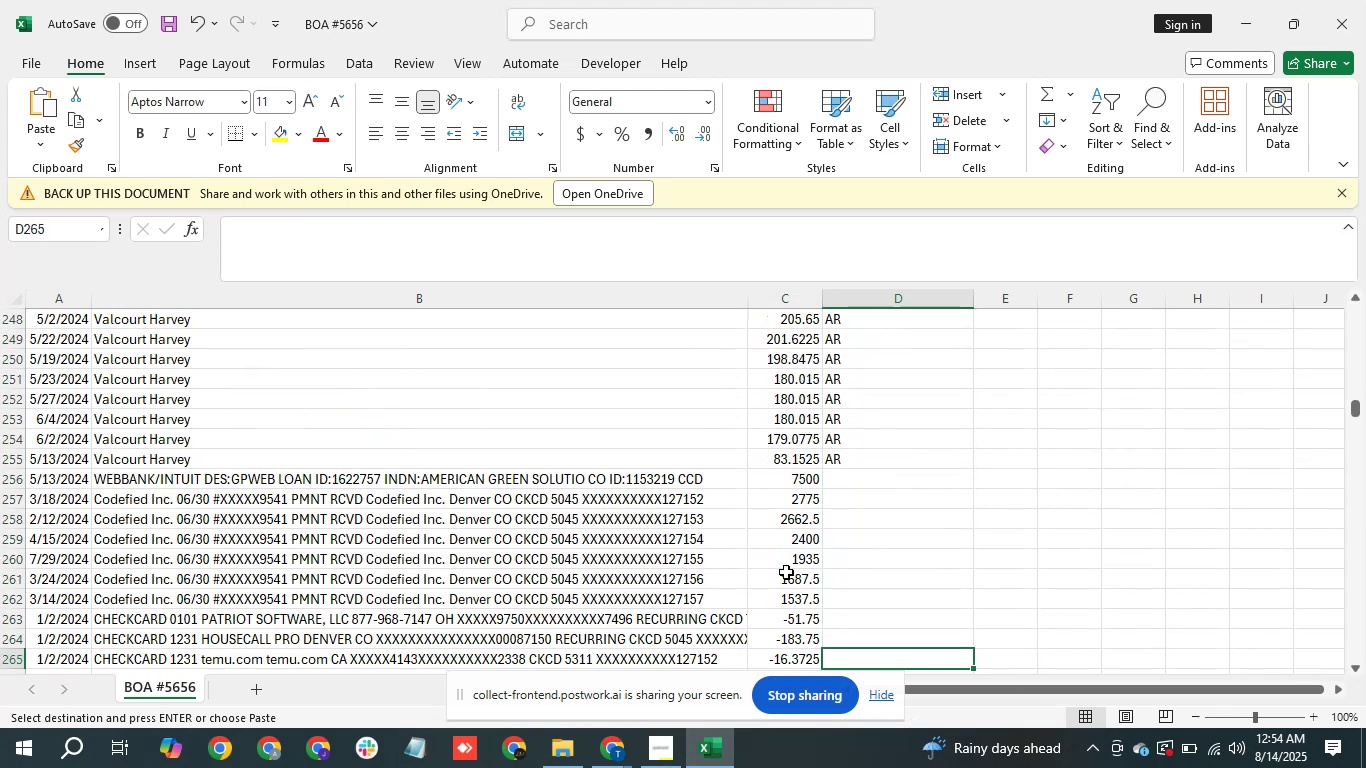 
hold_key(key=ArrowDown, duration=0.58)
 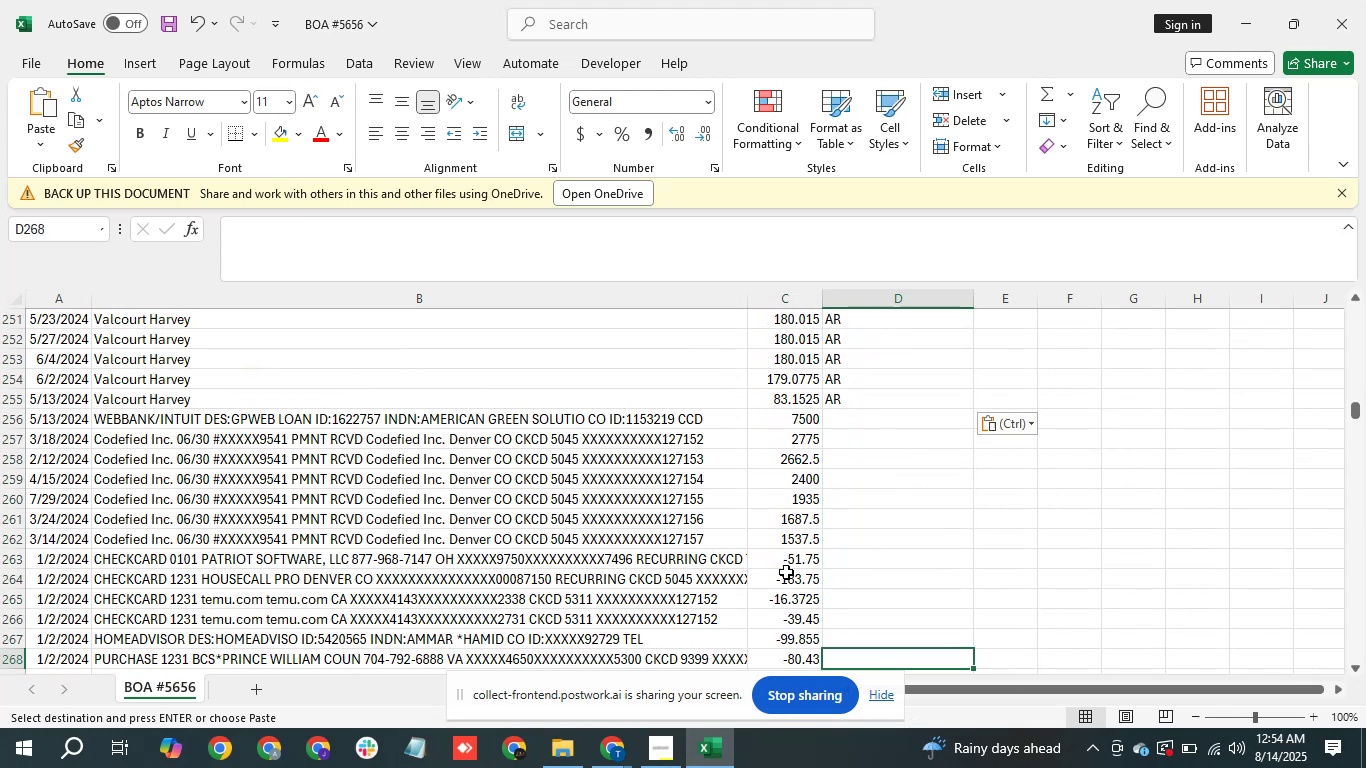 
hold_key(key=ArrowUp, duration=0.68)
 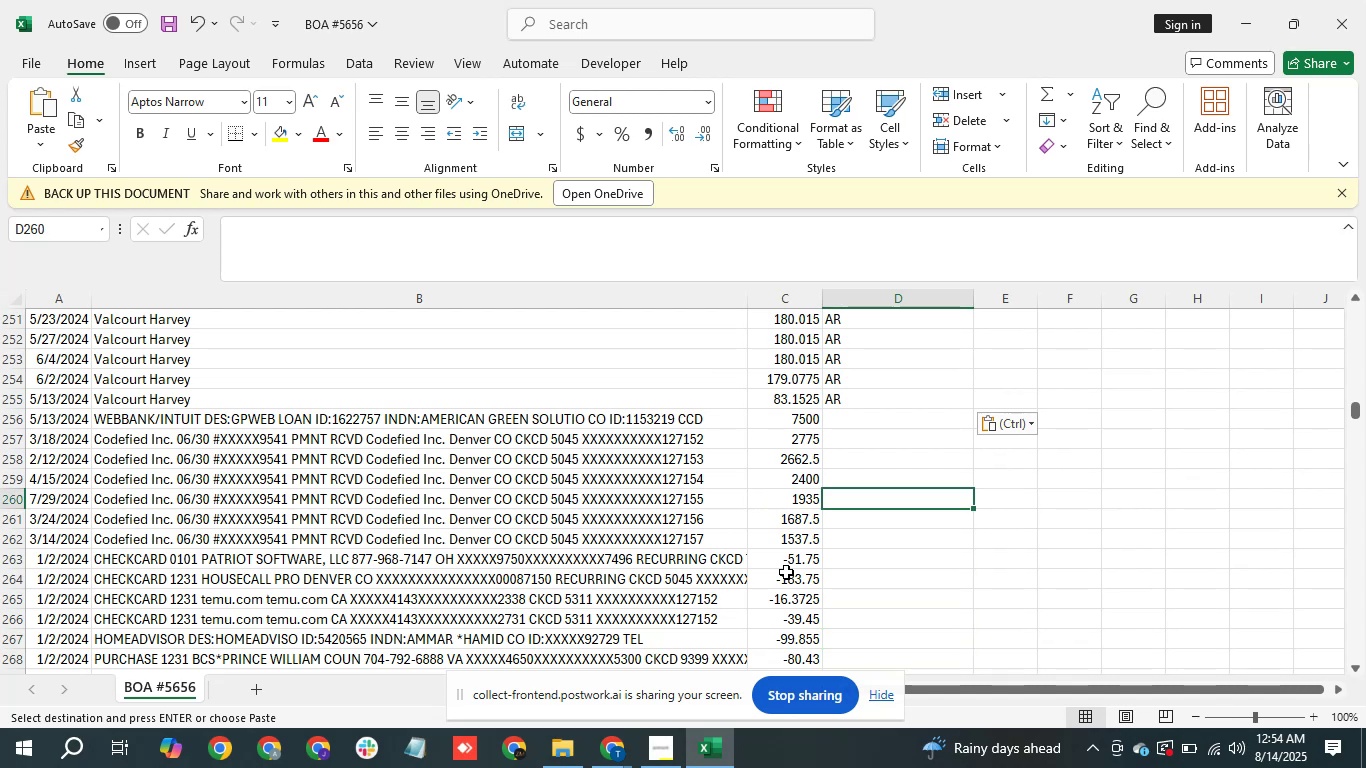 
key(ArrowUp)
 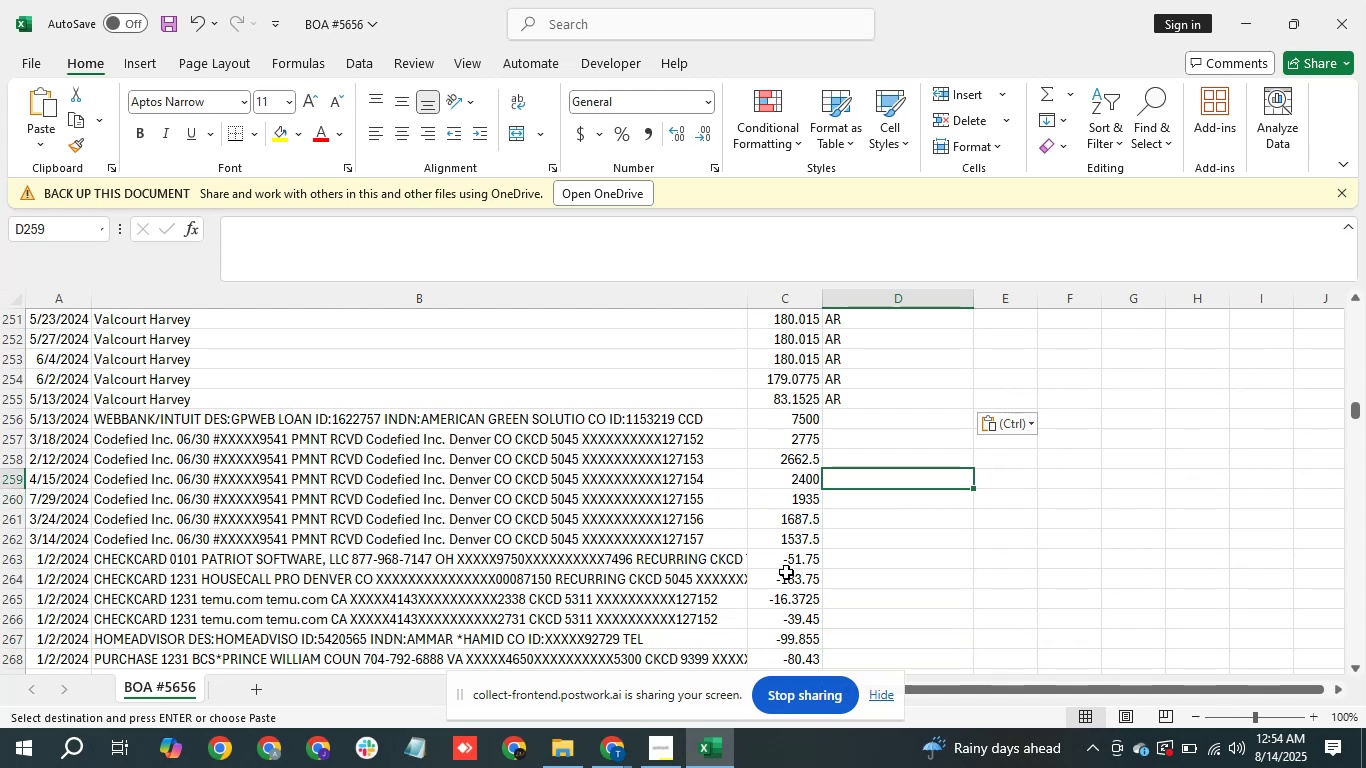 
key(ArrowUp)
 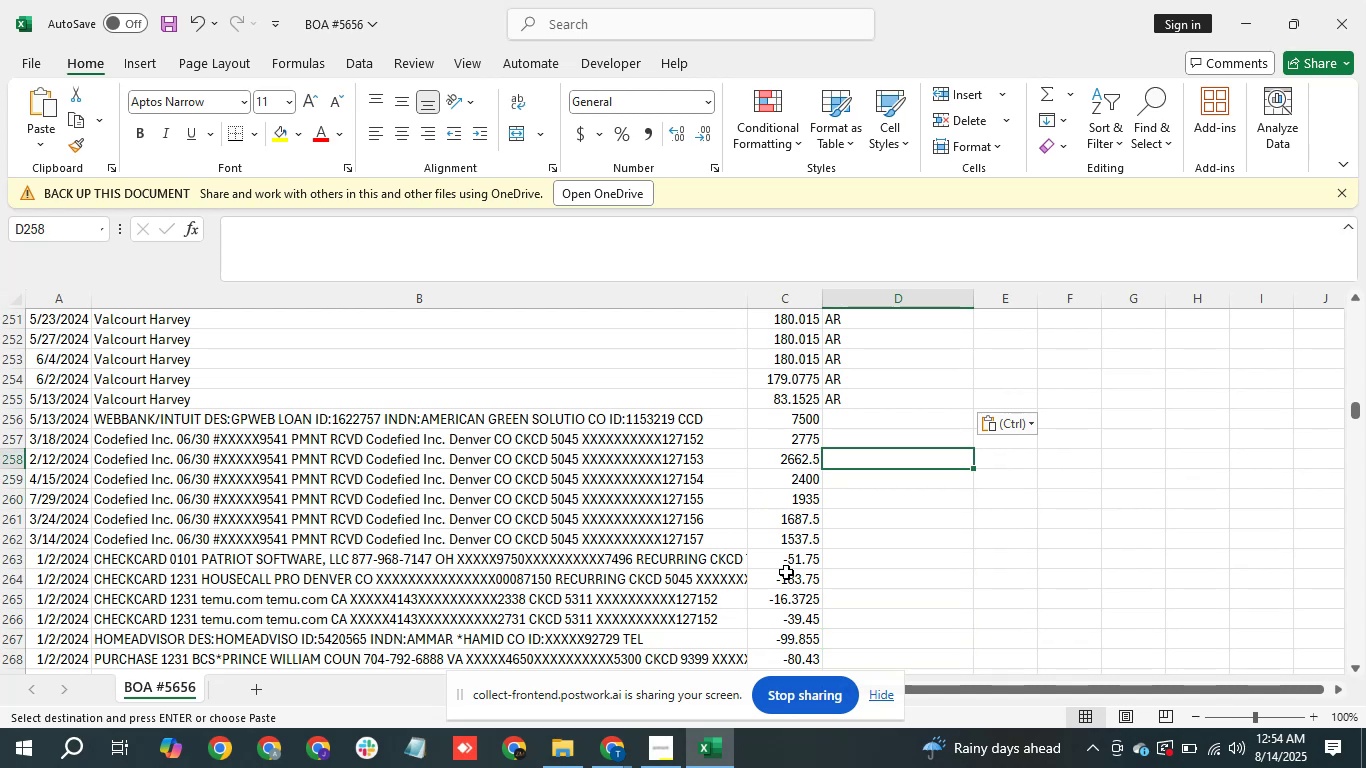 
key(ArrowUp)
 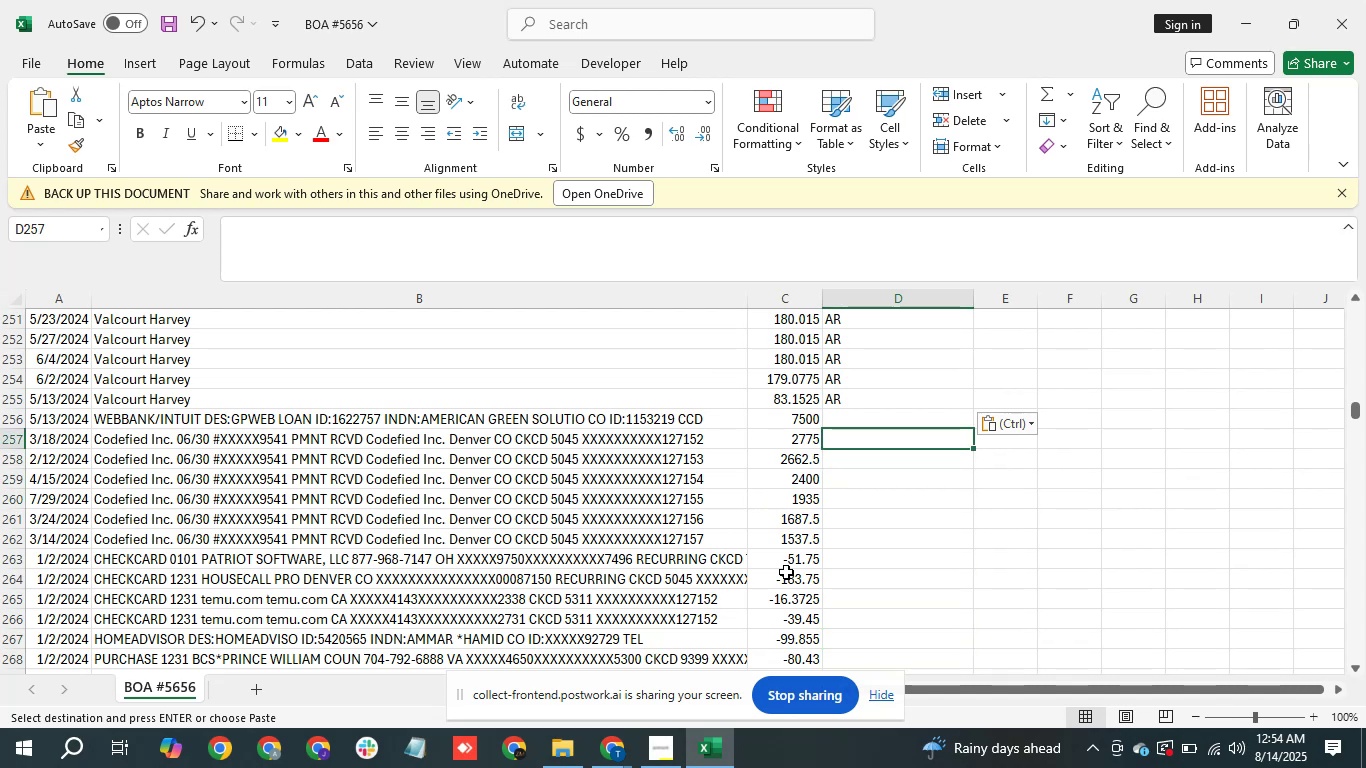 
key(ArrowUp)
 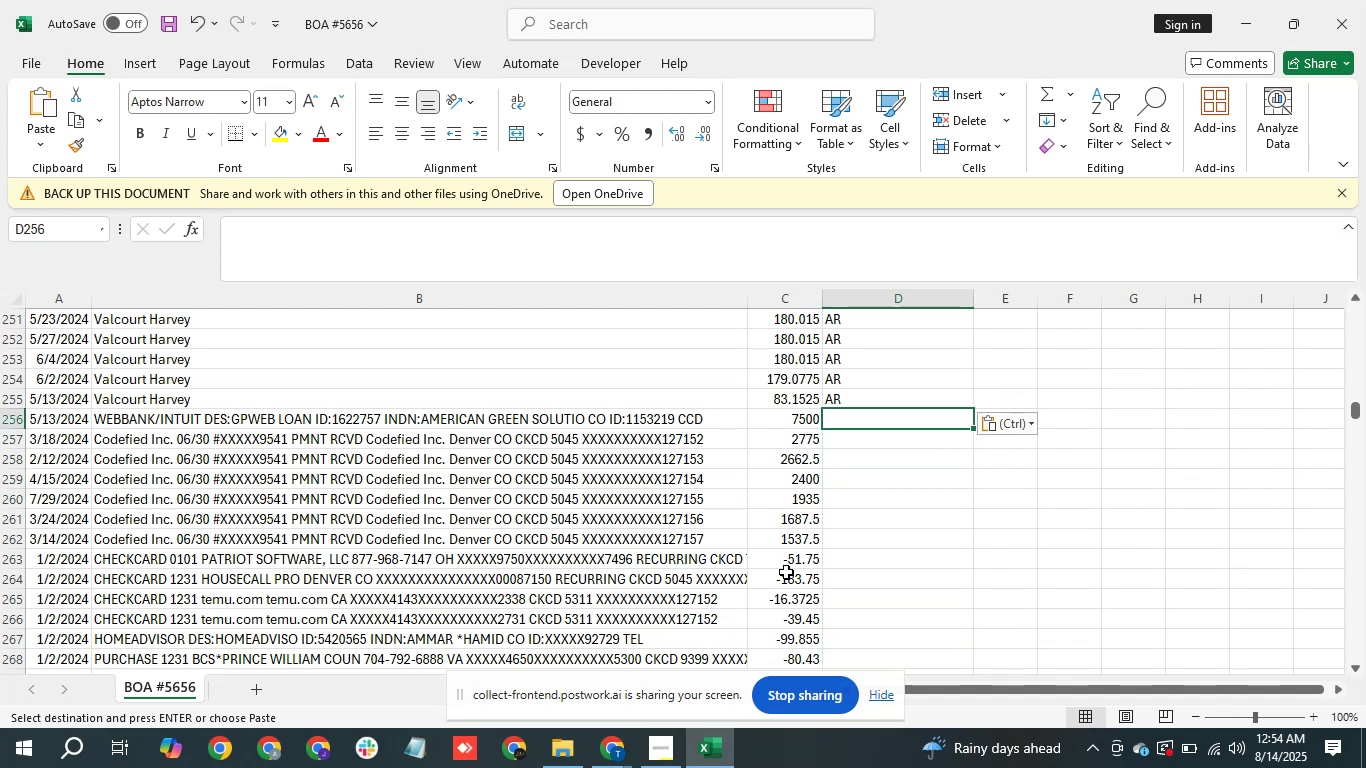 
key(ArrowLeft)
 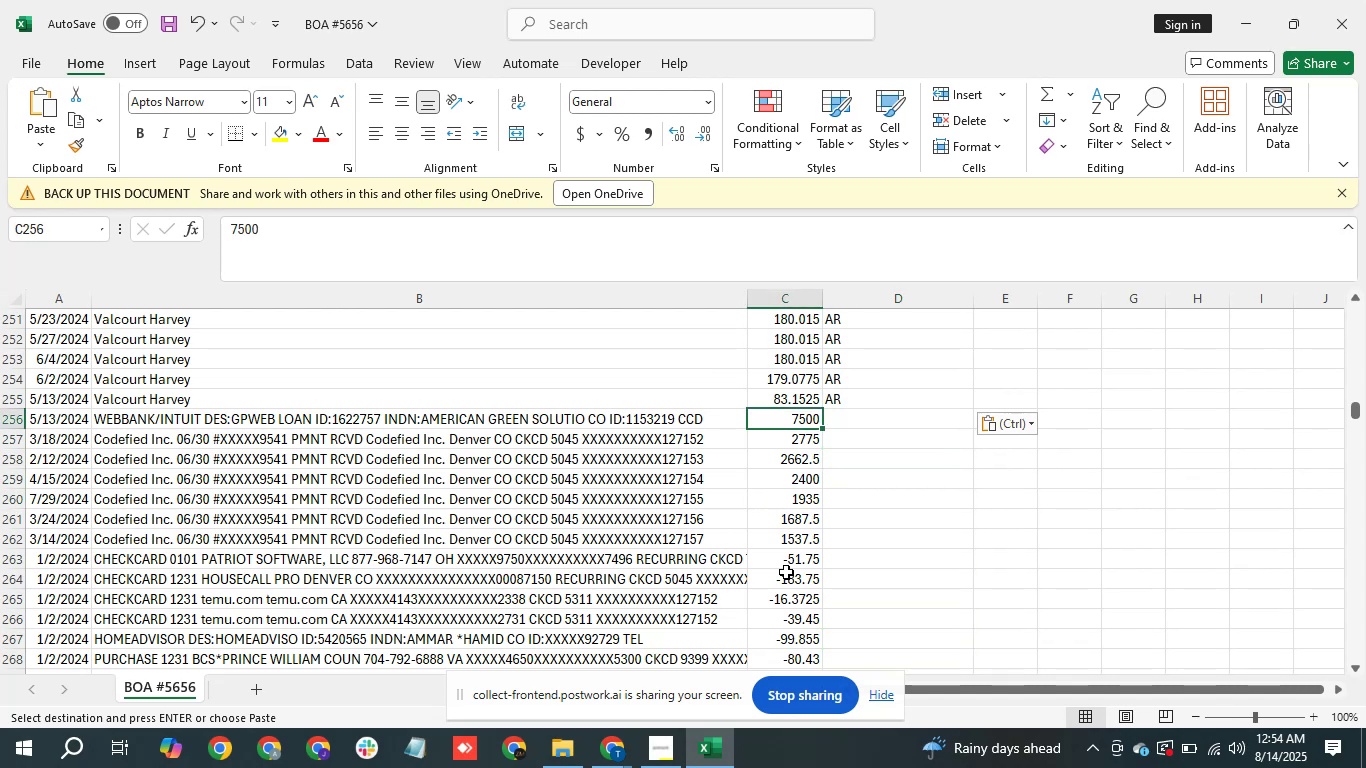 
key(ArrowLeft)
 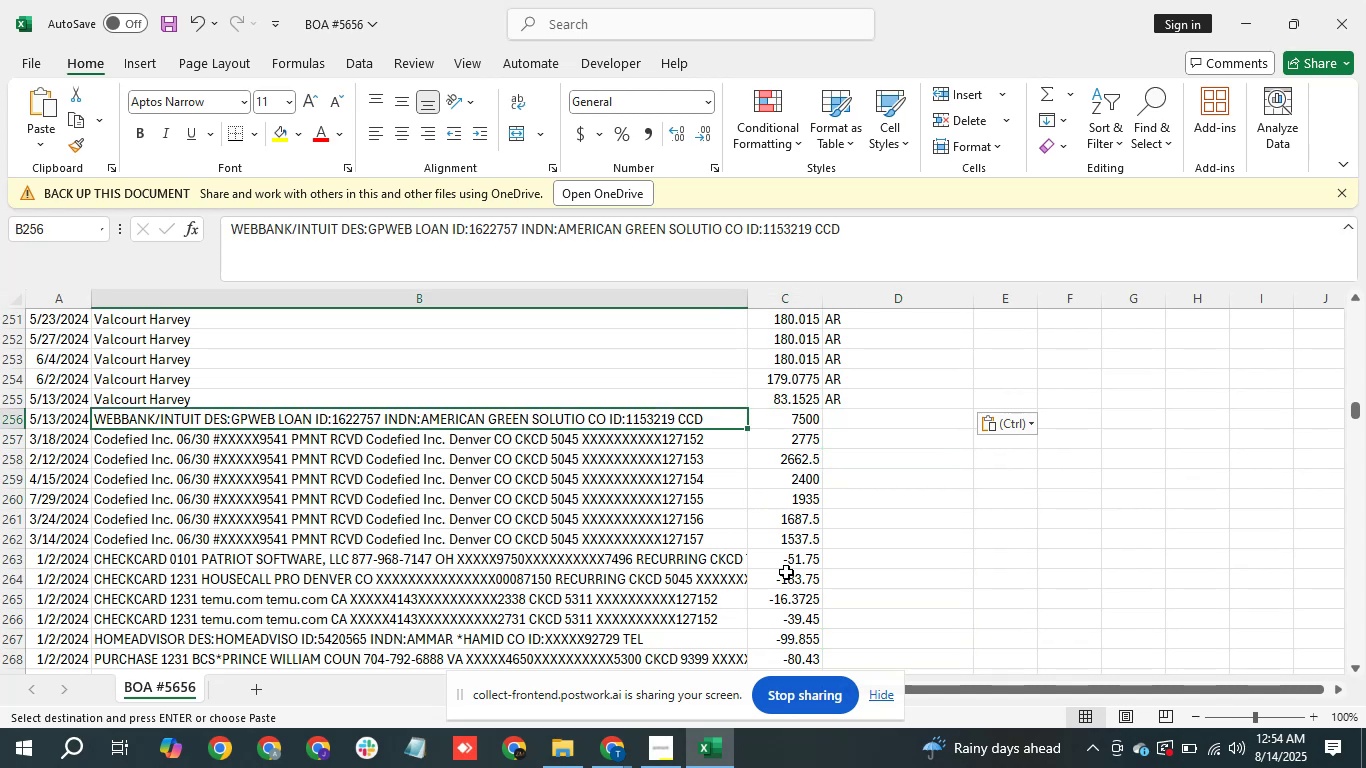 
key(ArrowDown)
 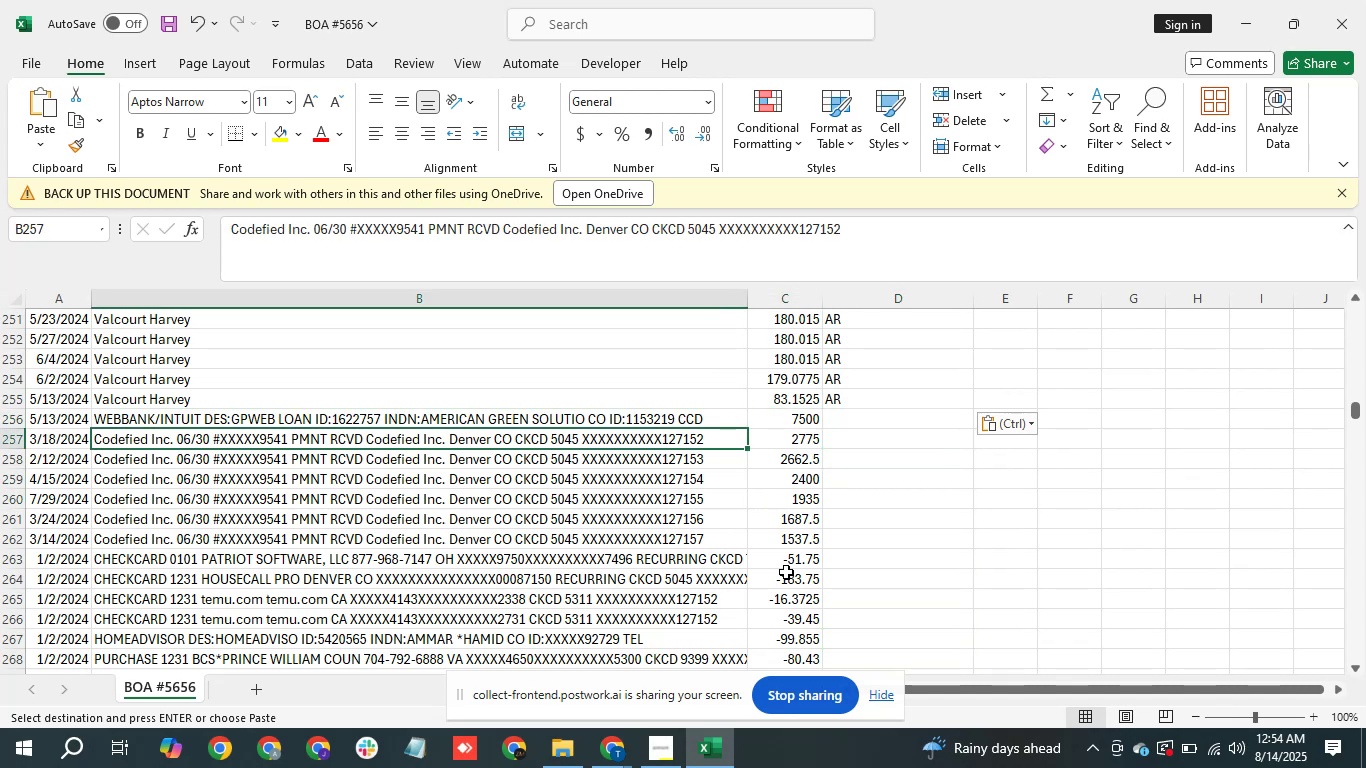 
key(ArrowDown)
 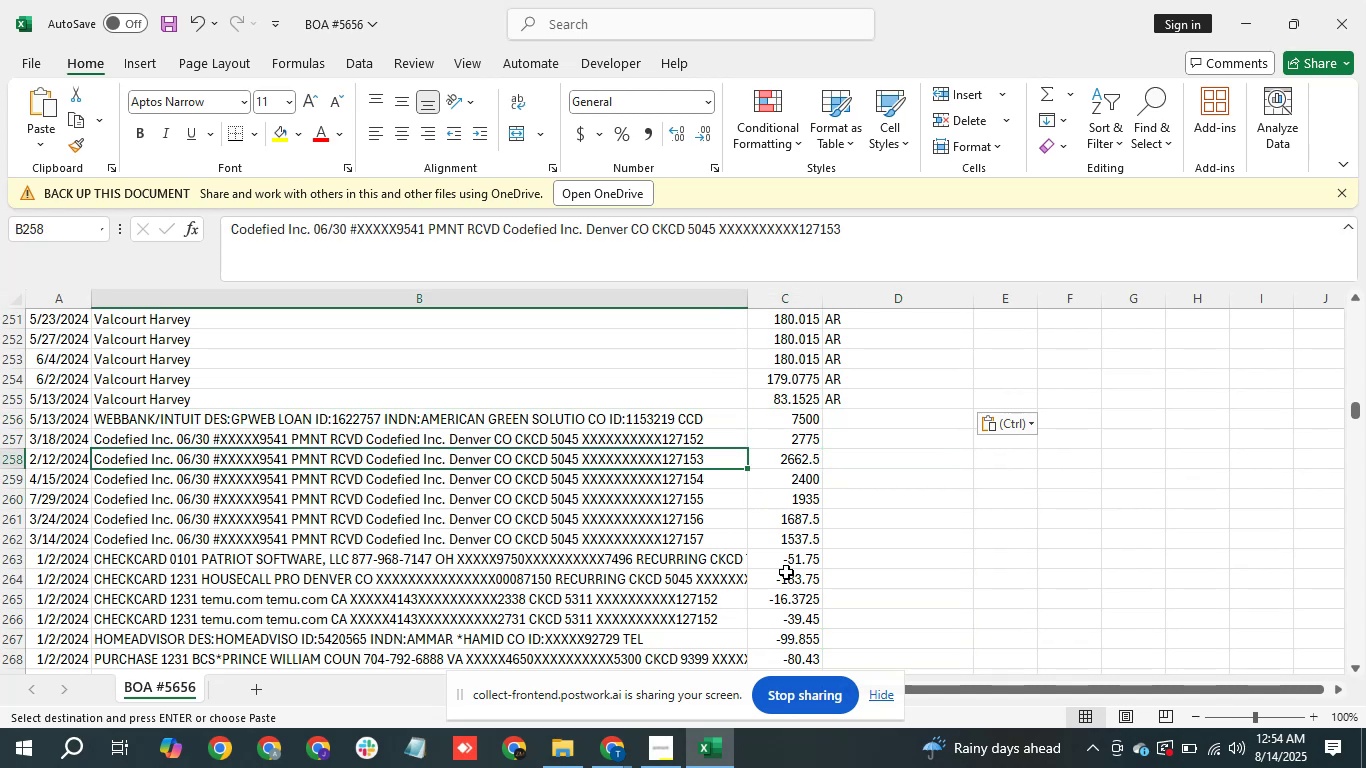 
key(ArrowDown)
 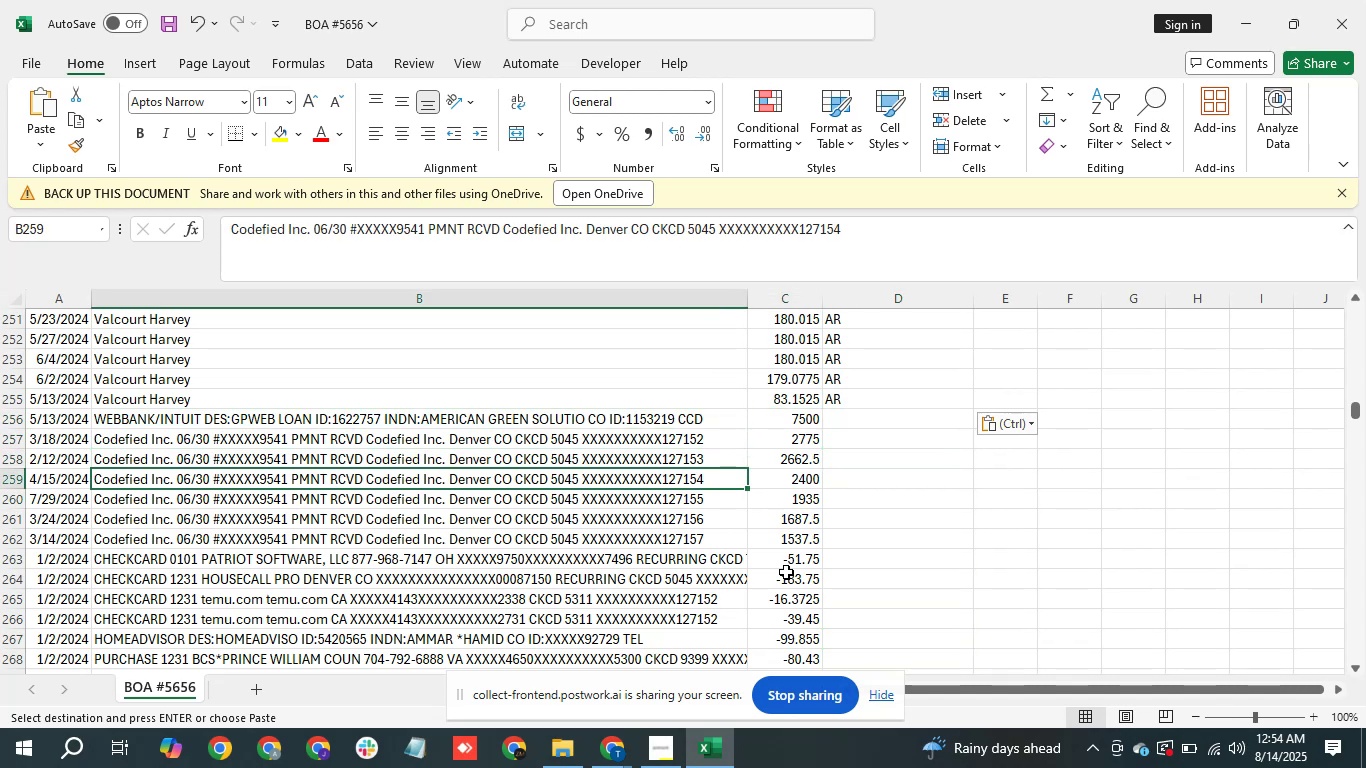 
key(ArrowDown)
 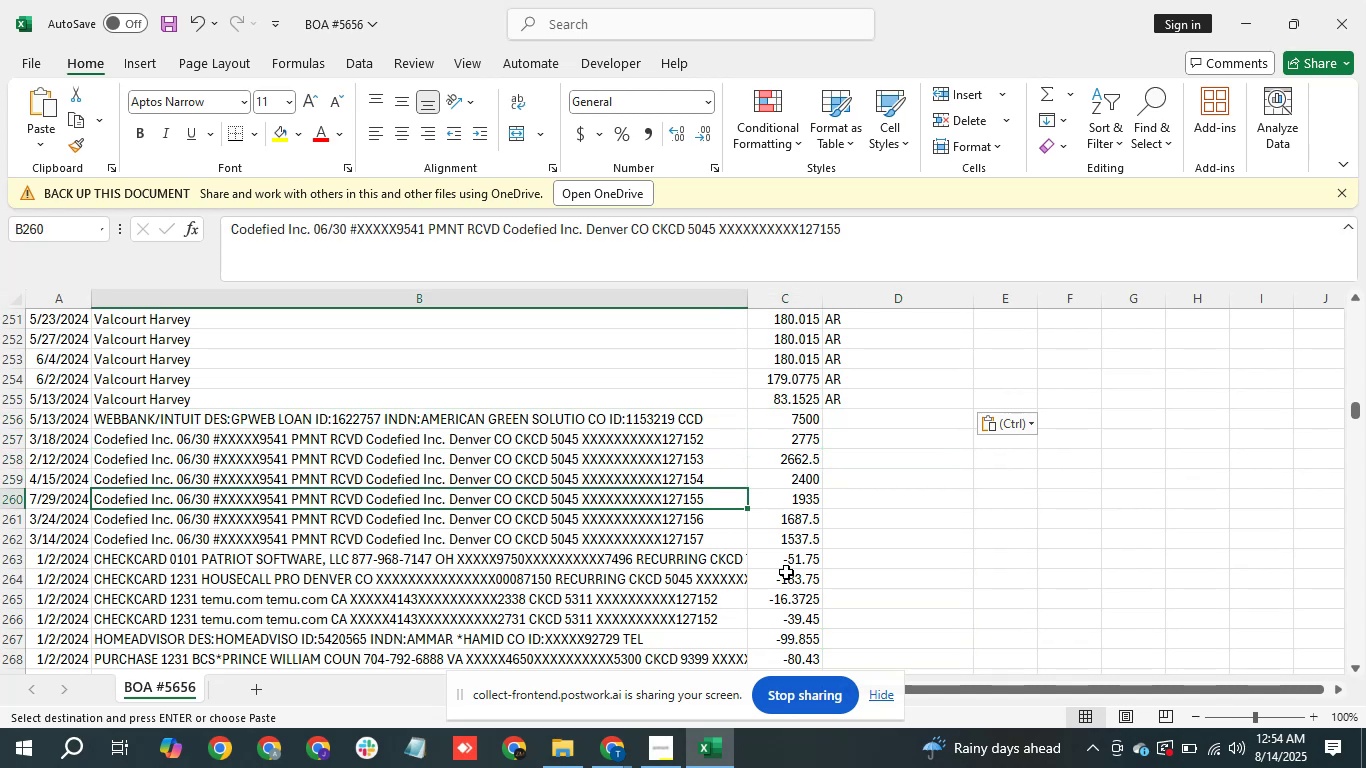 
key(ArrowDown)
 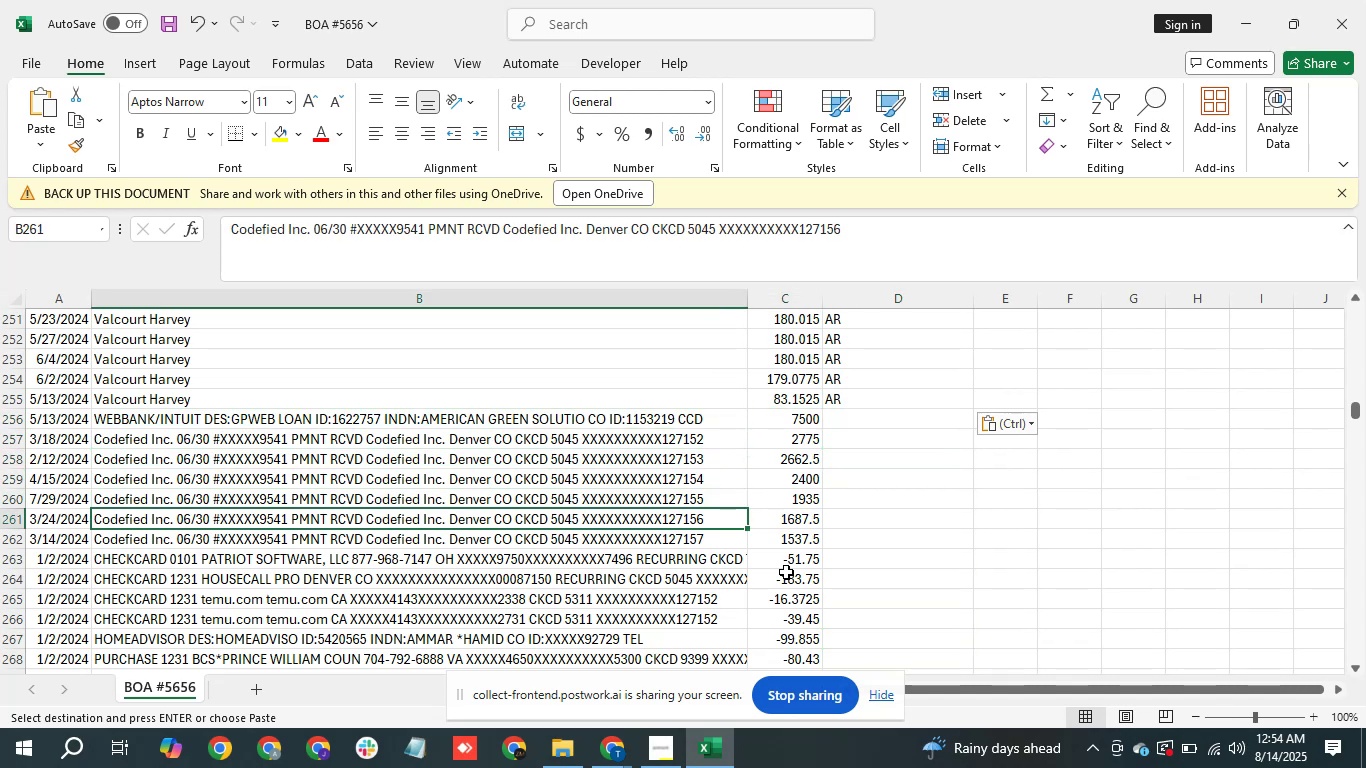 
key(ArrowDown)
 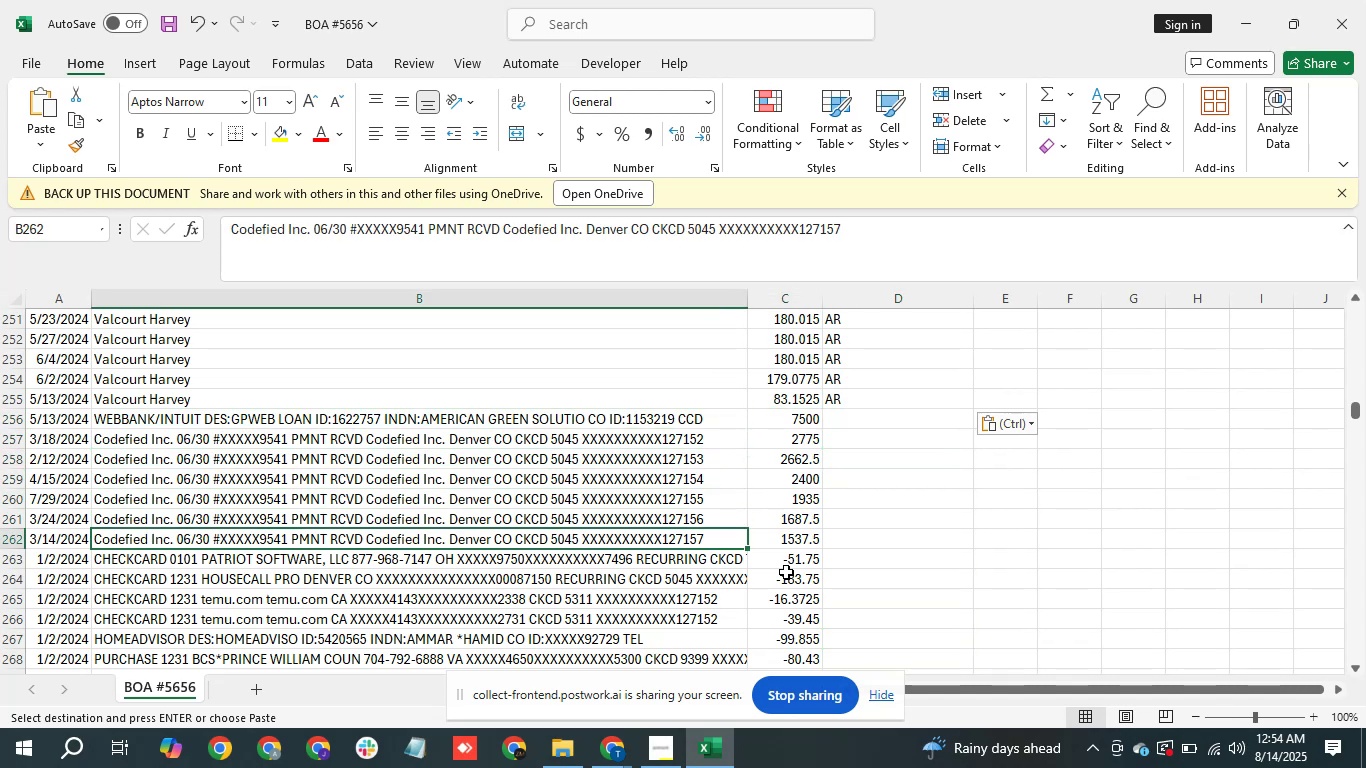 
key(ArrowDown)
 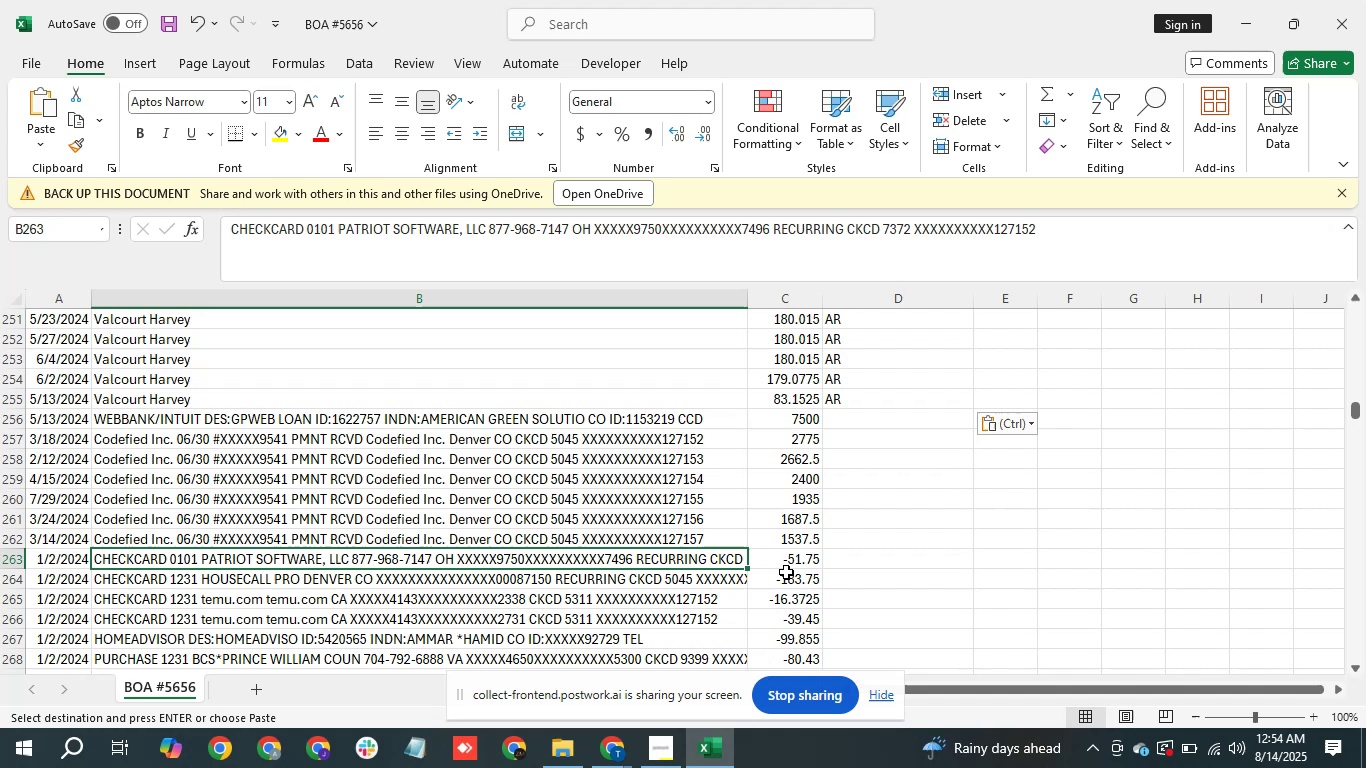 
key(ArrowDown)
 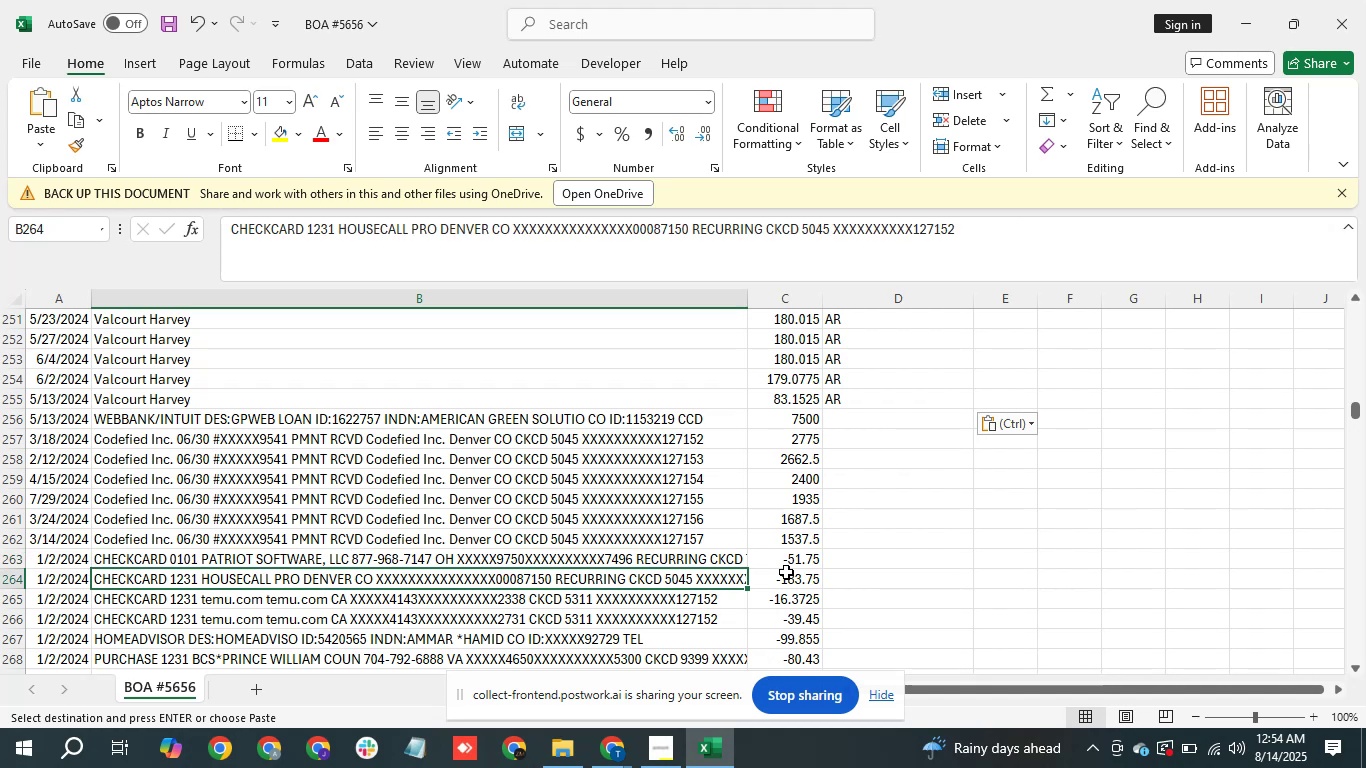 
key(ArrowDown)
 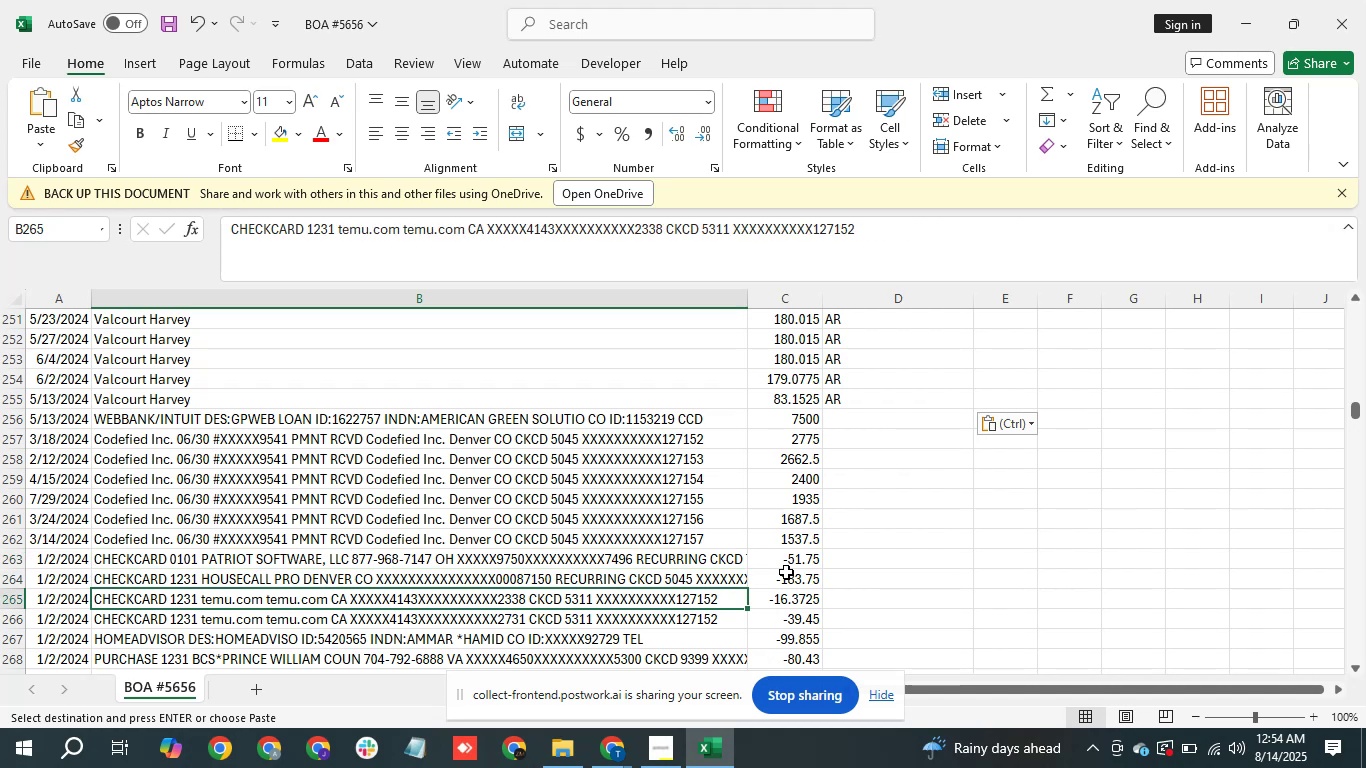 
key(ArrowDown)
 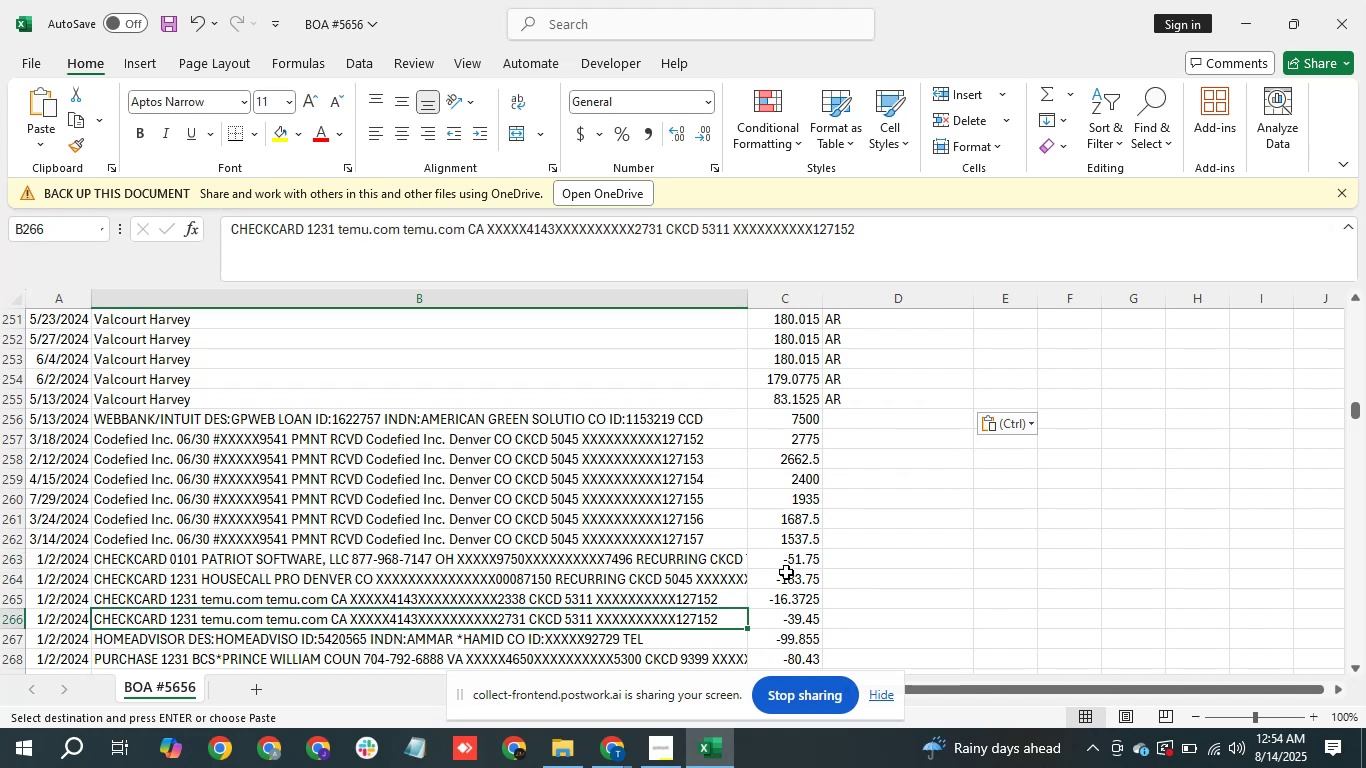 
hold_key(key=ArrowUp, duration=0.46)
 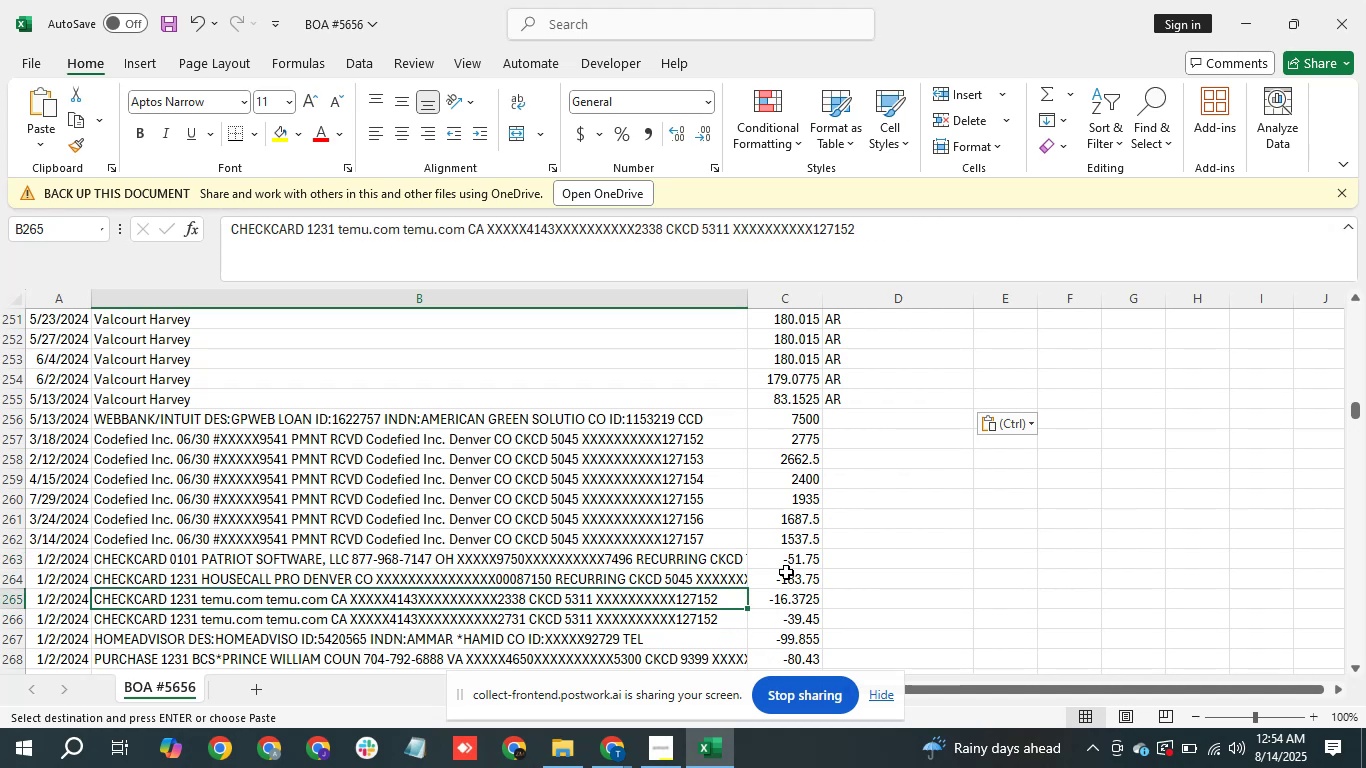 
key(ArrowUp)
 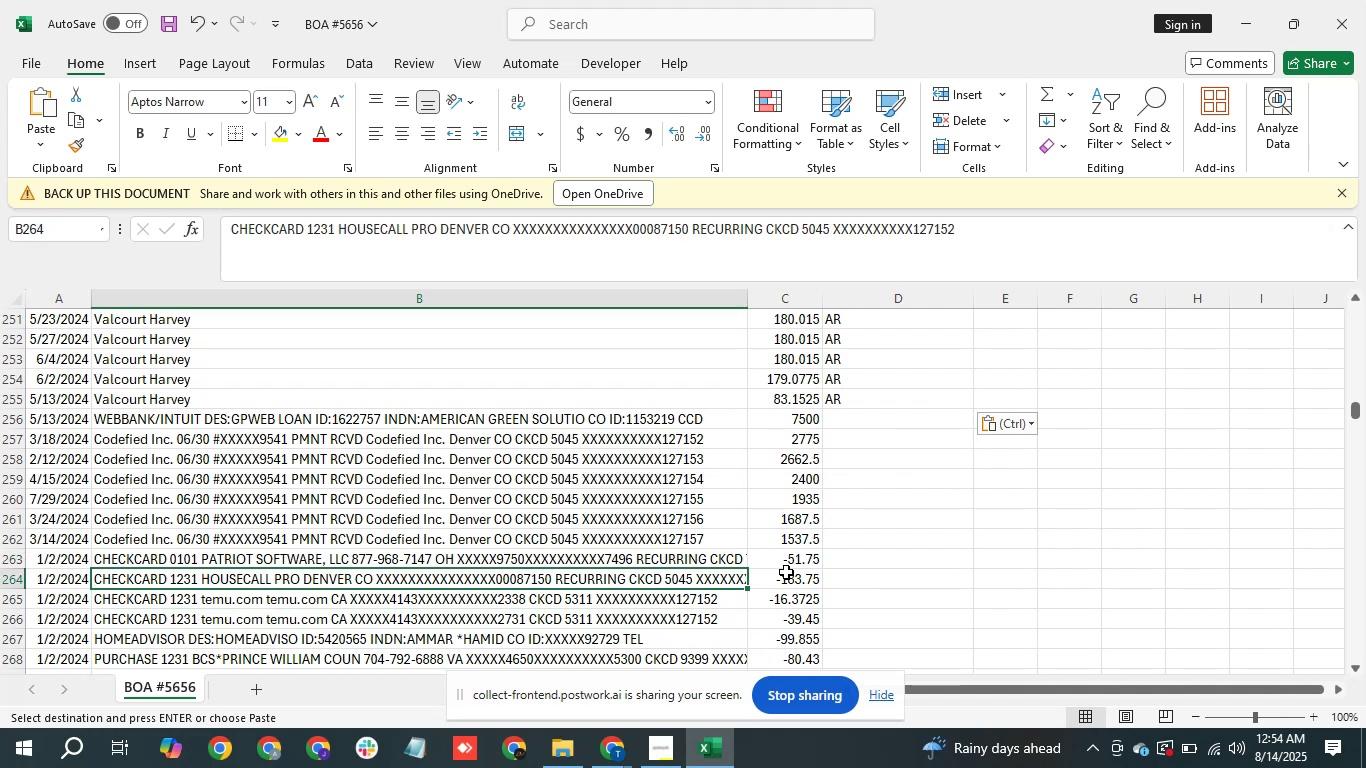 
key(ArrowUp)
 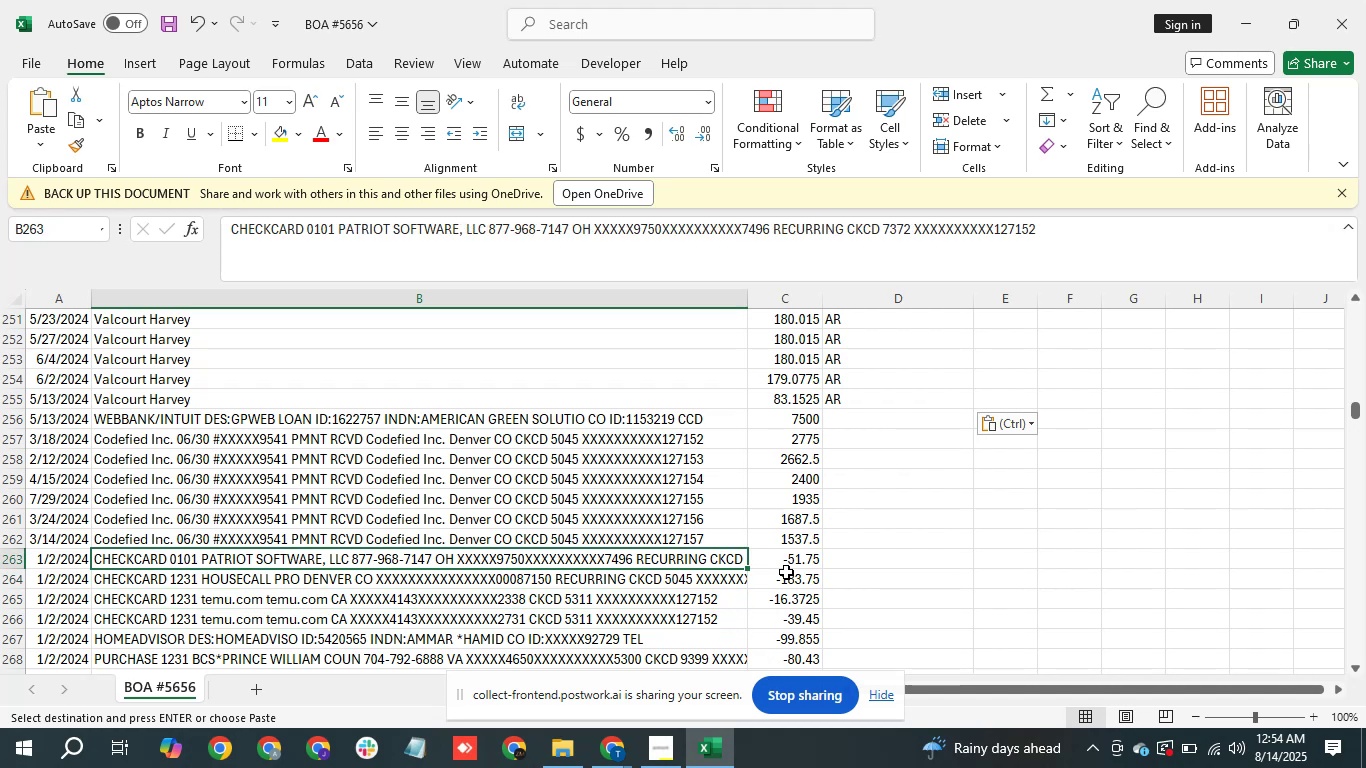 
key(ArrowUp)
 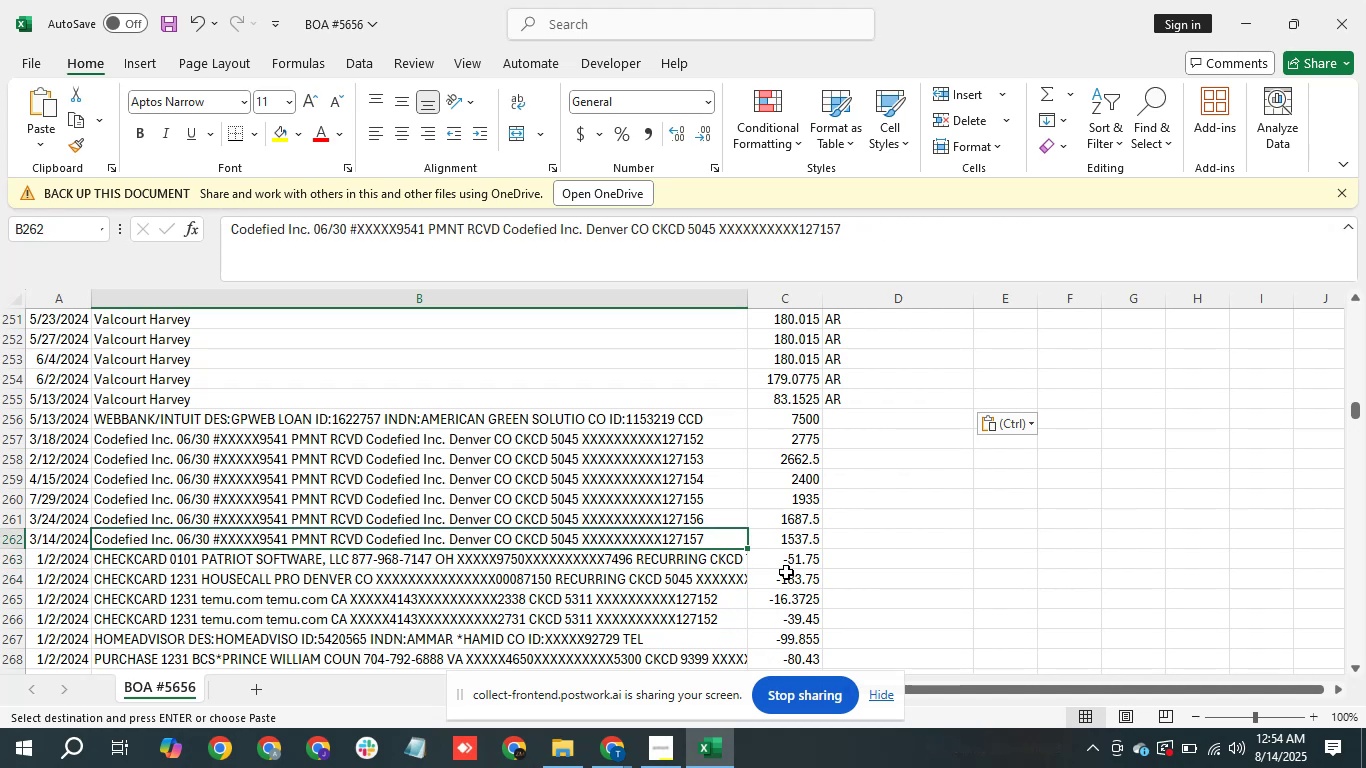 
wait(5.3)
 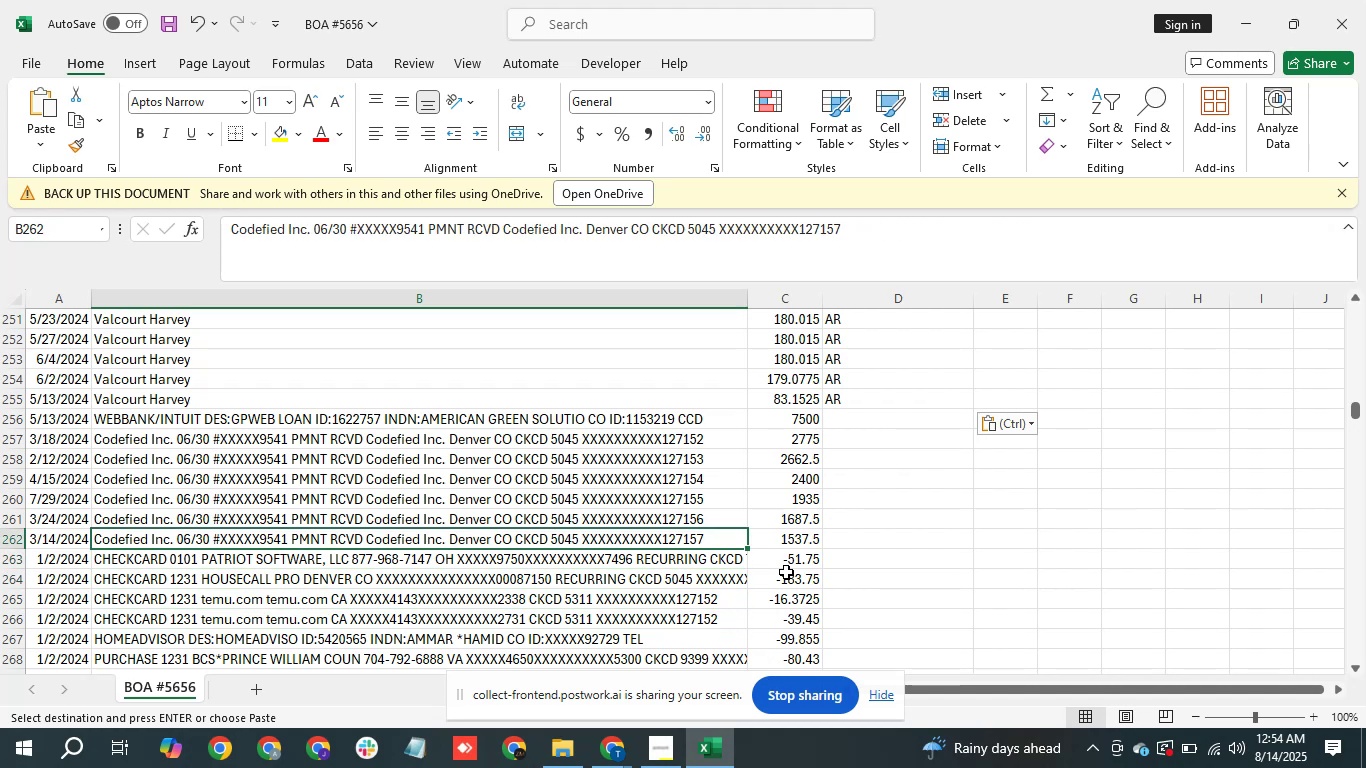 
key(ArrowUp)
 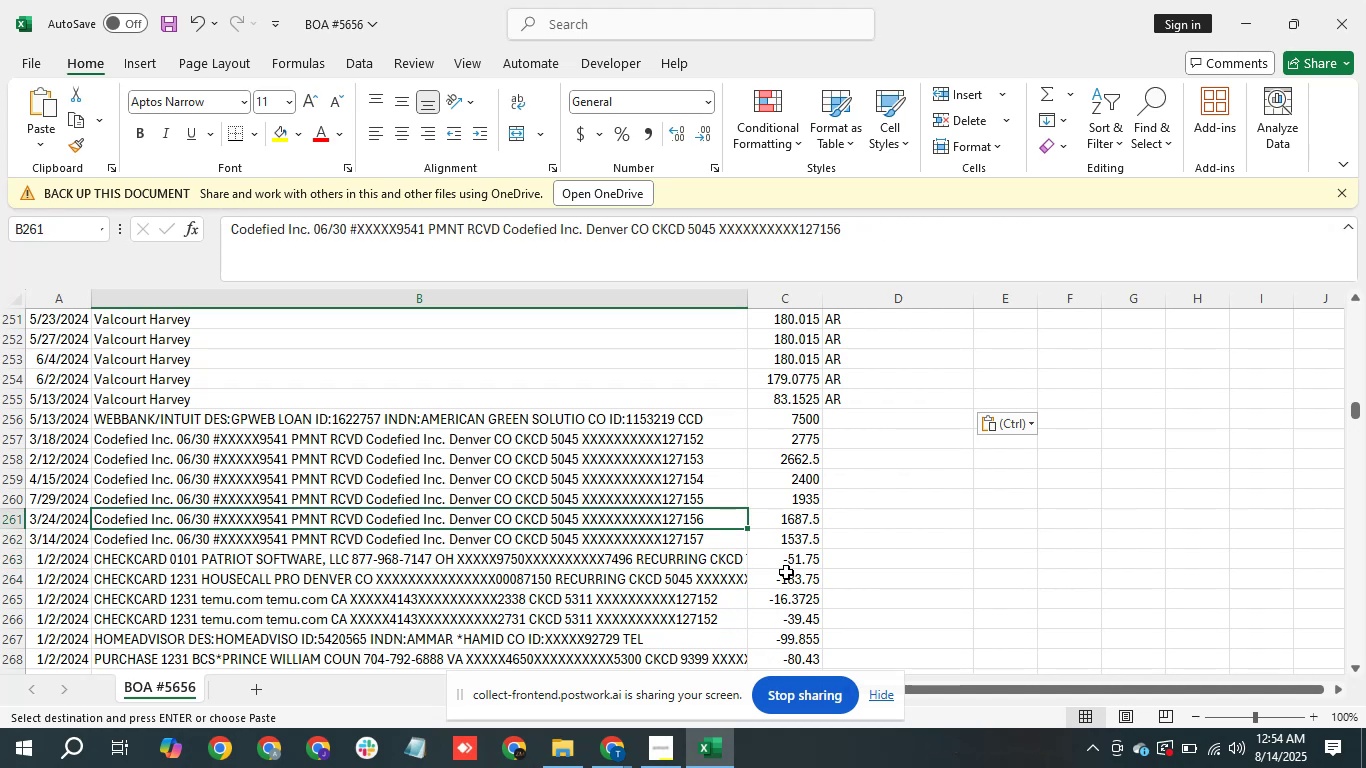 
key(ArrowUp)
 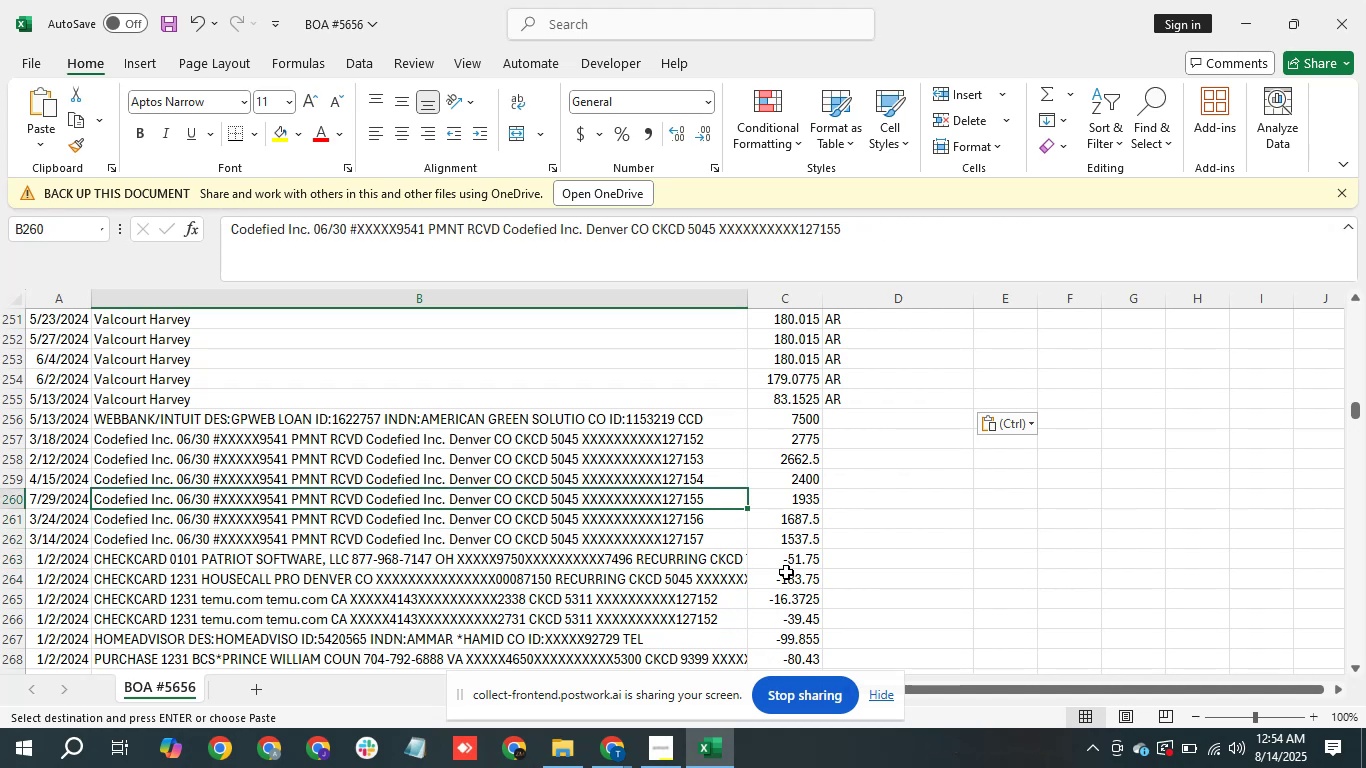 
key(ArrowUp)
 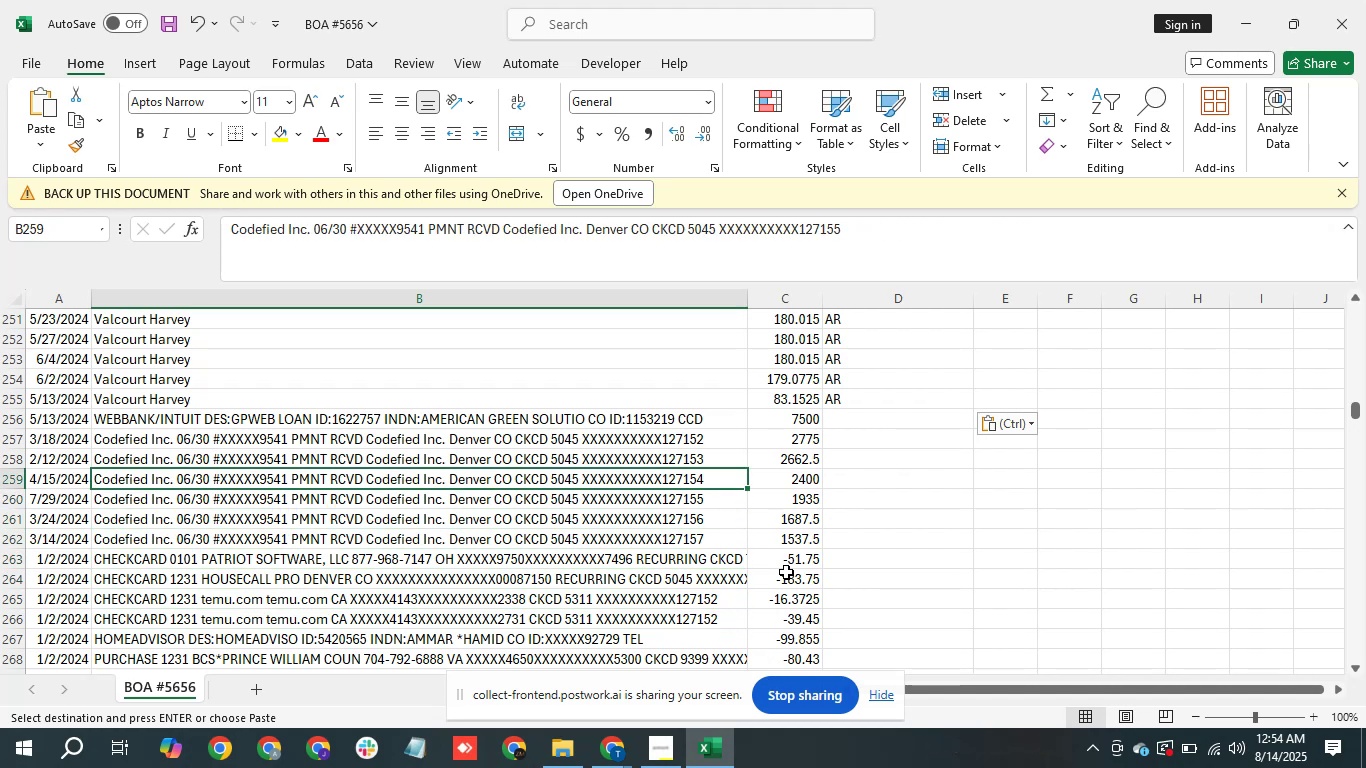 
key(ArrowUp)
 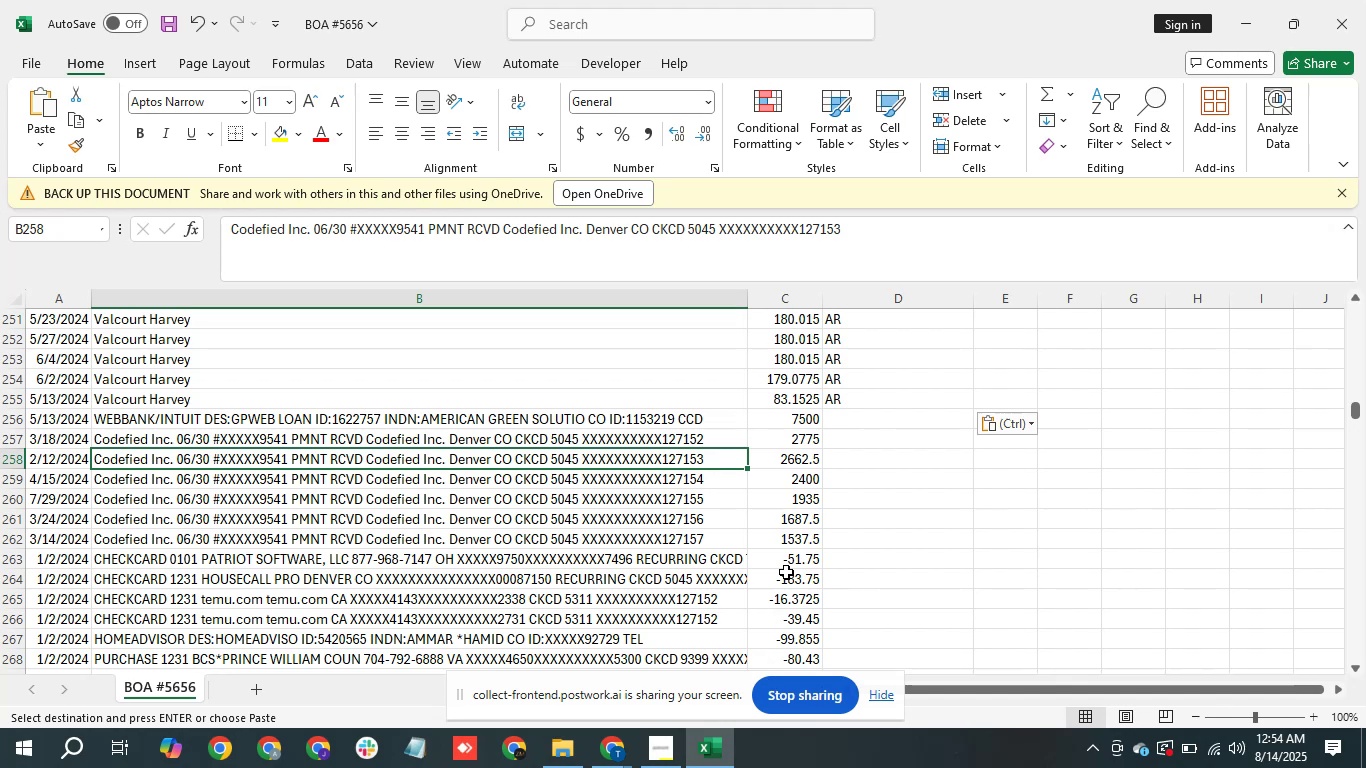 
key(ArrowUp)
 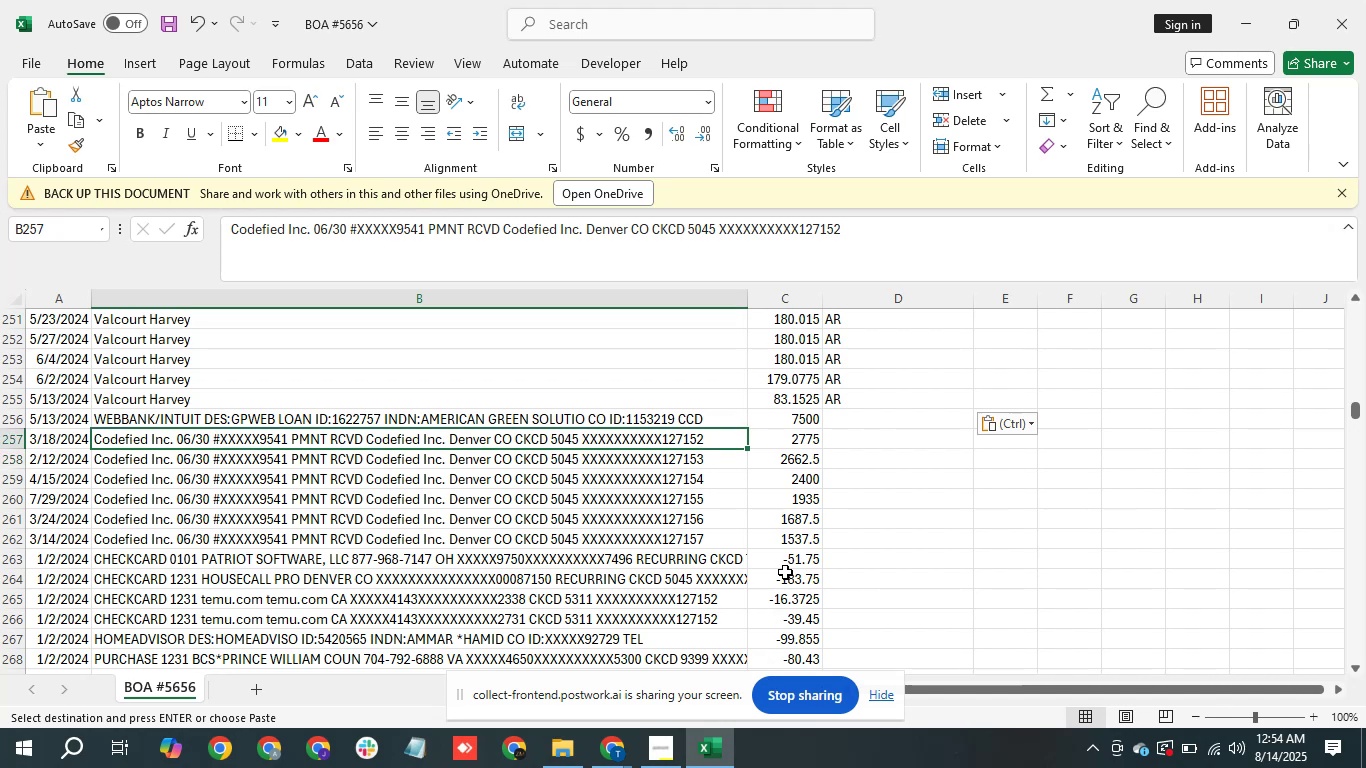 
key(ArrowUp)
 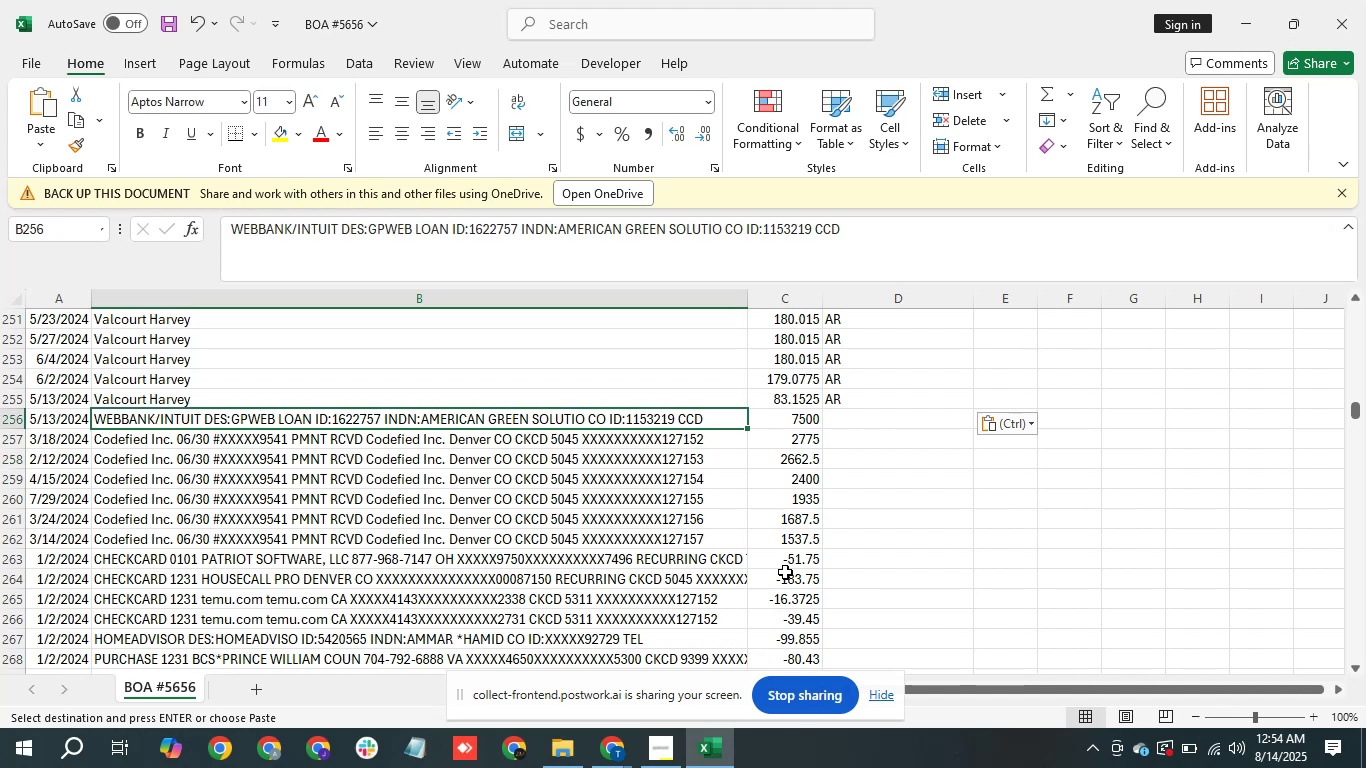 
key(ArrowRight)
 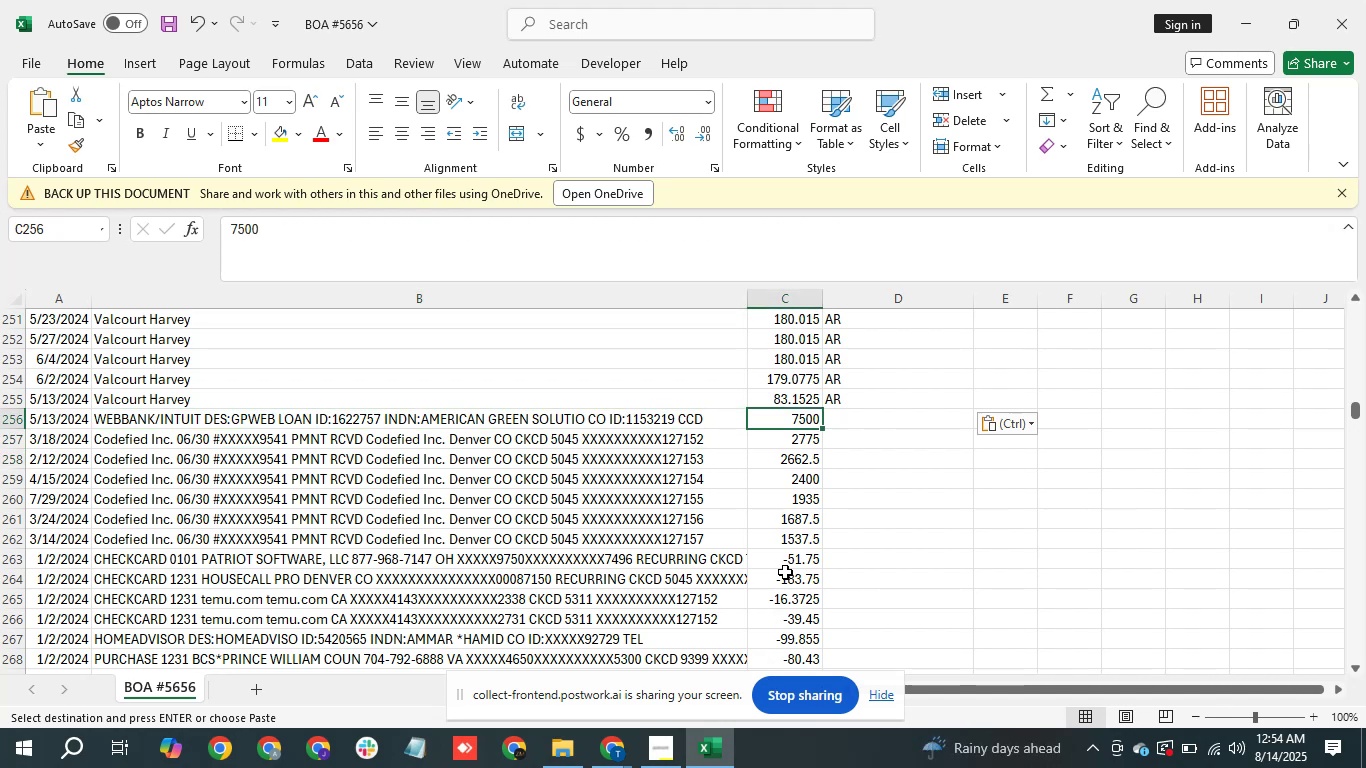 
key(ArrowRight)
 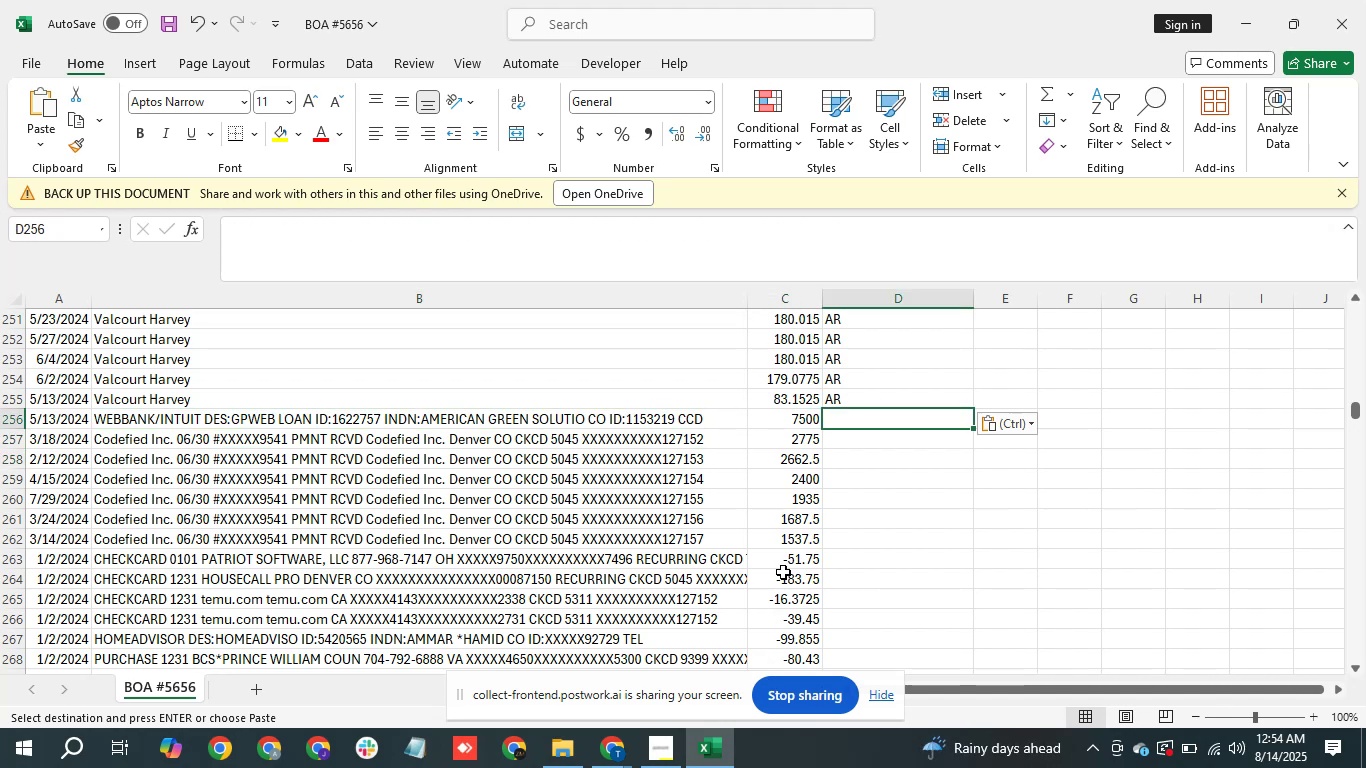 
type(Ser)
 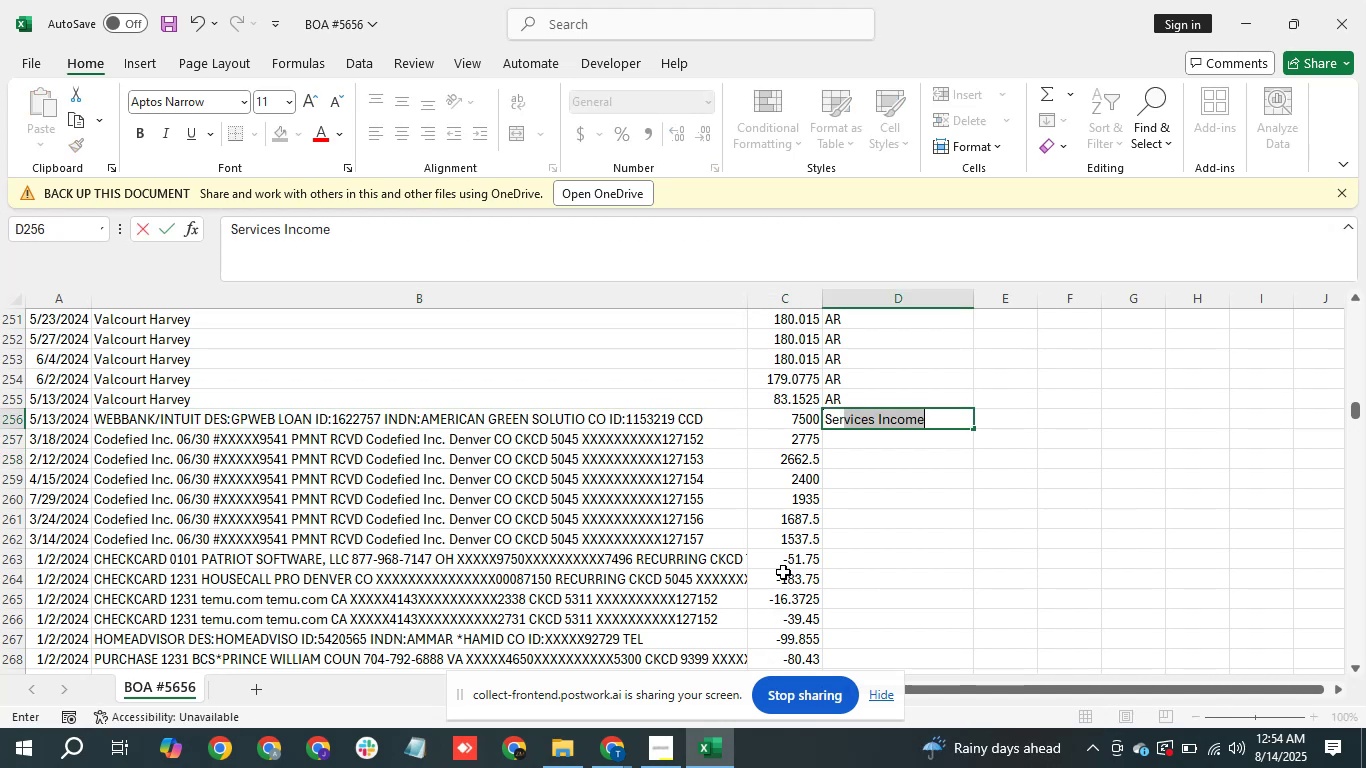 
key(Enter)
 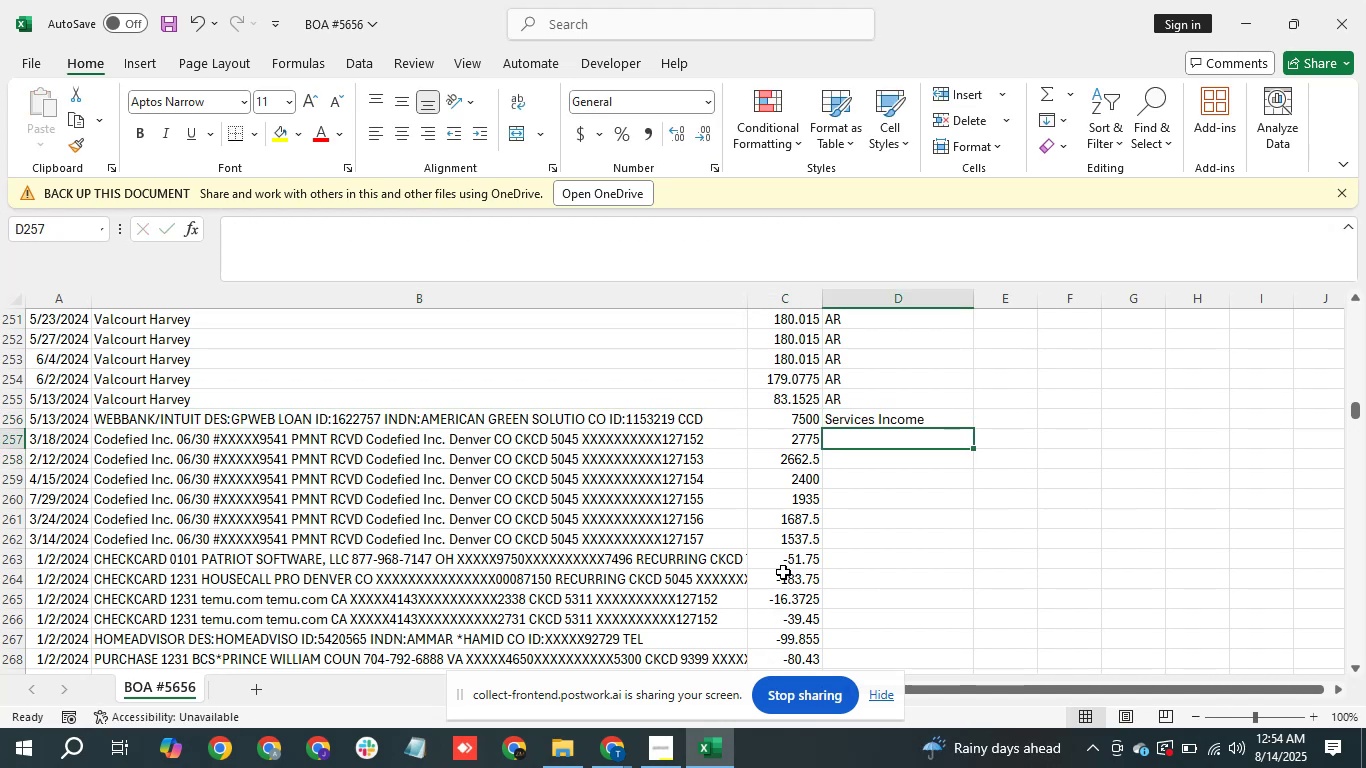 
key(ArrowLeft)
 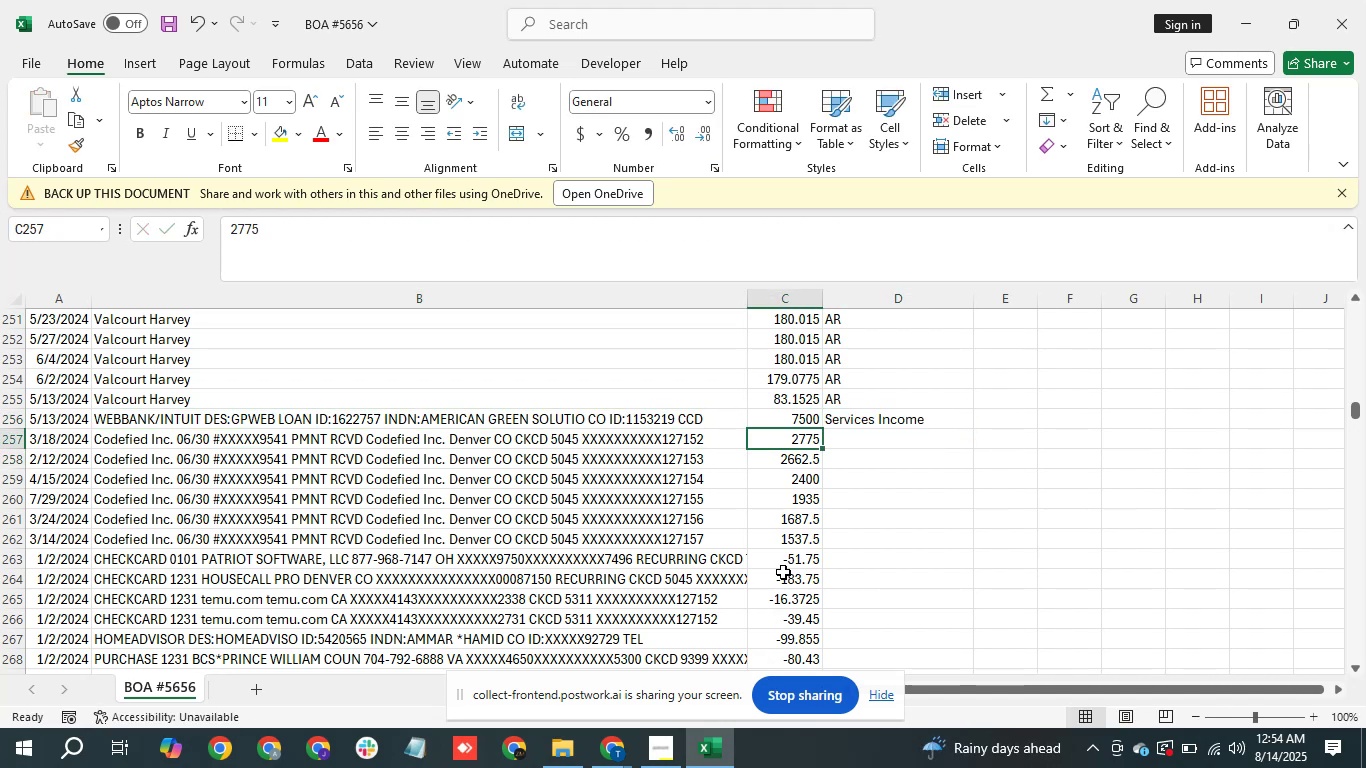 
key(ArrowLeft)
 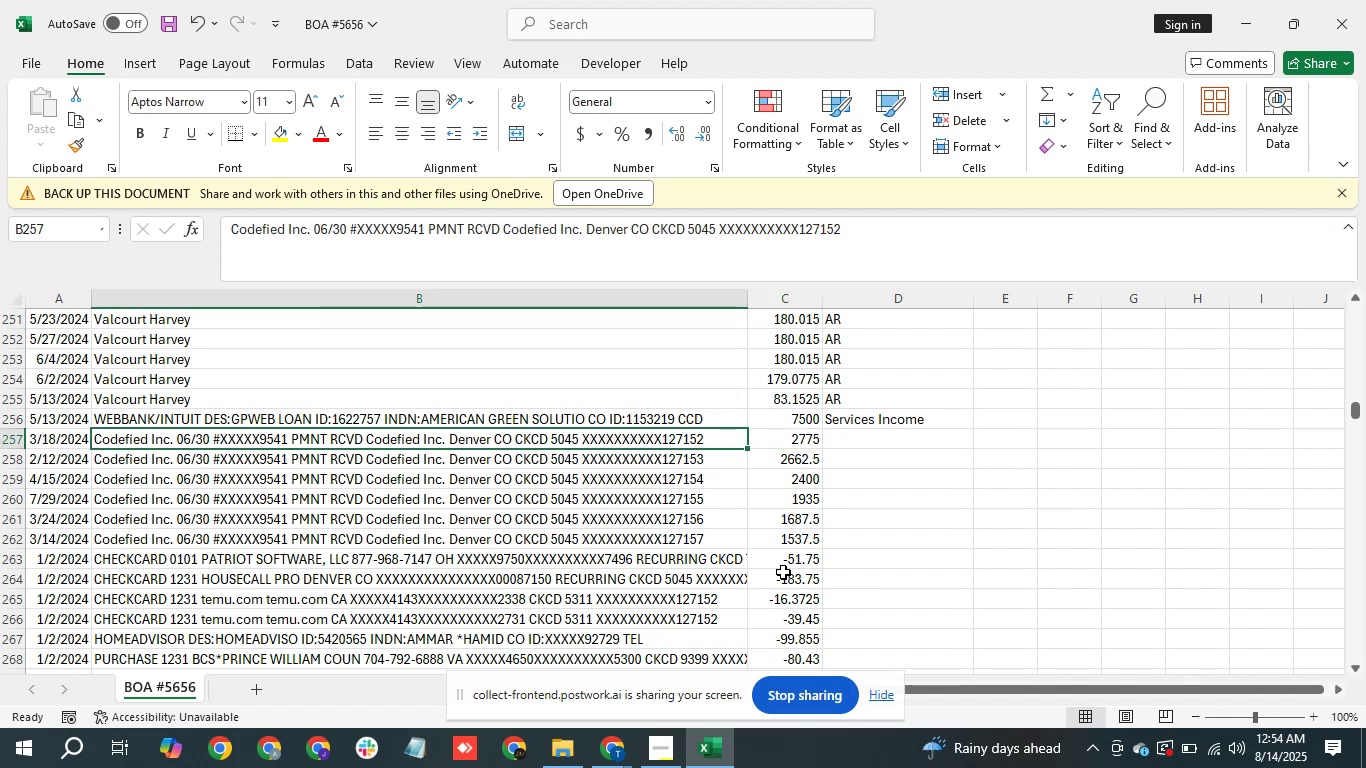 
wait(6.37)
 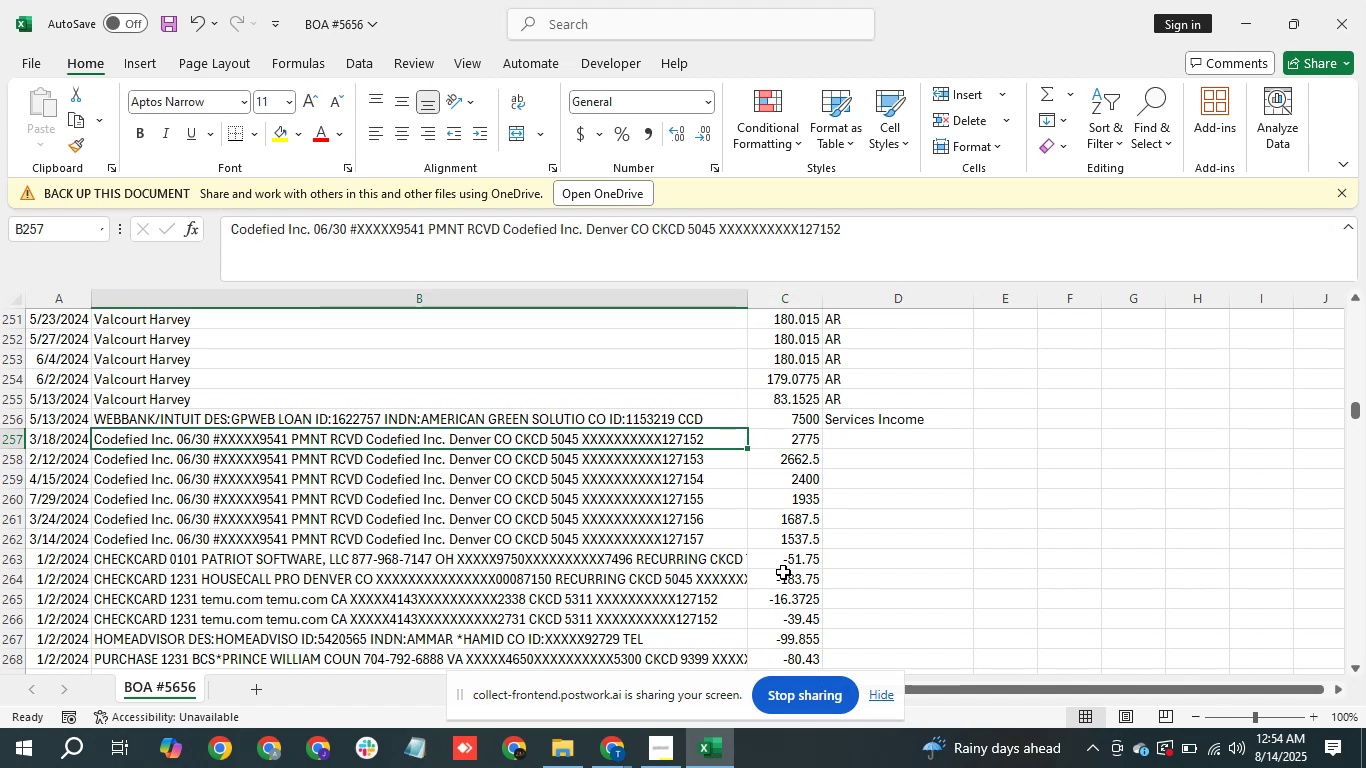 
key(ArrowRight)
 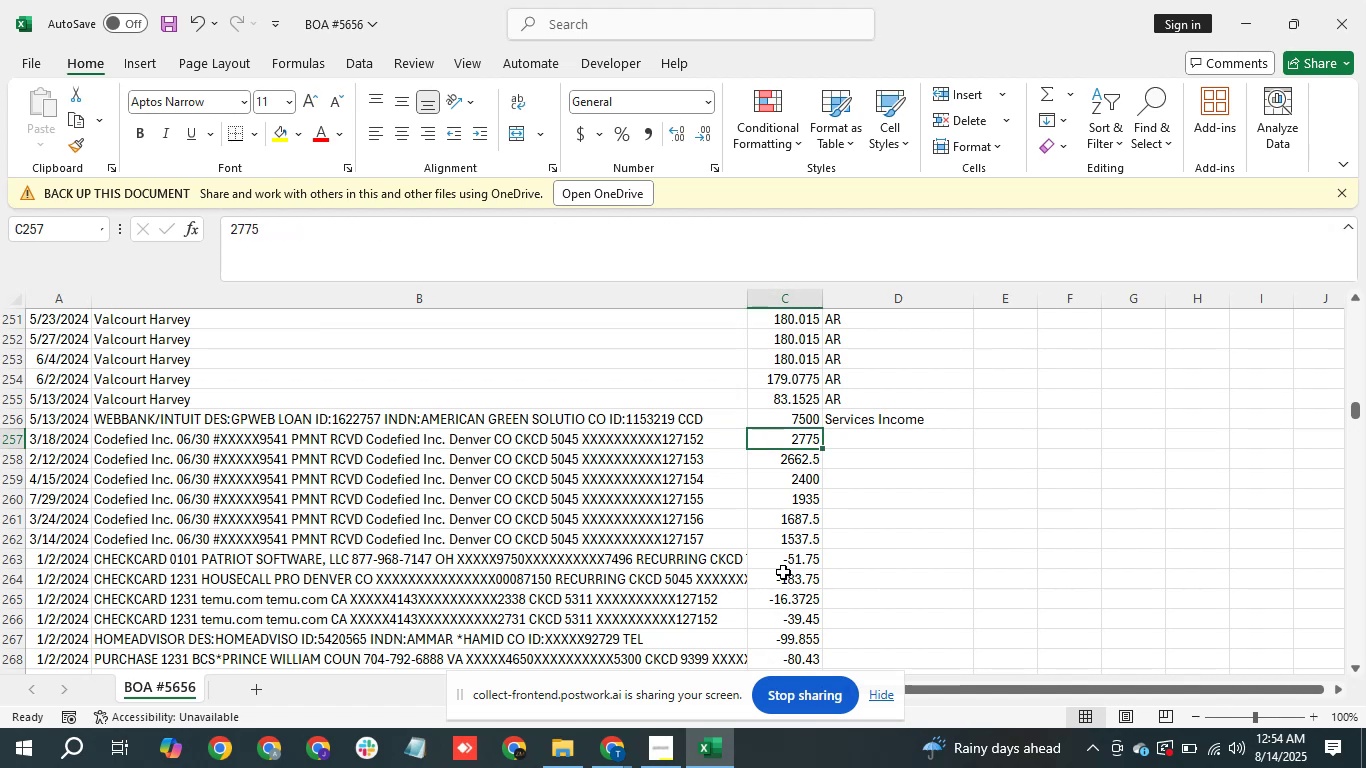 
key(ArrowRight)
 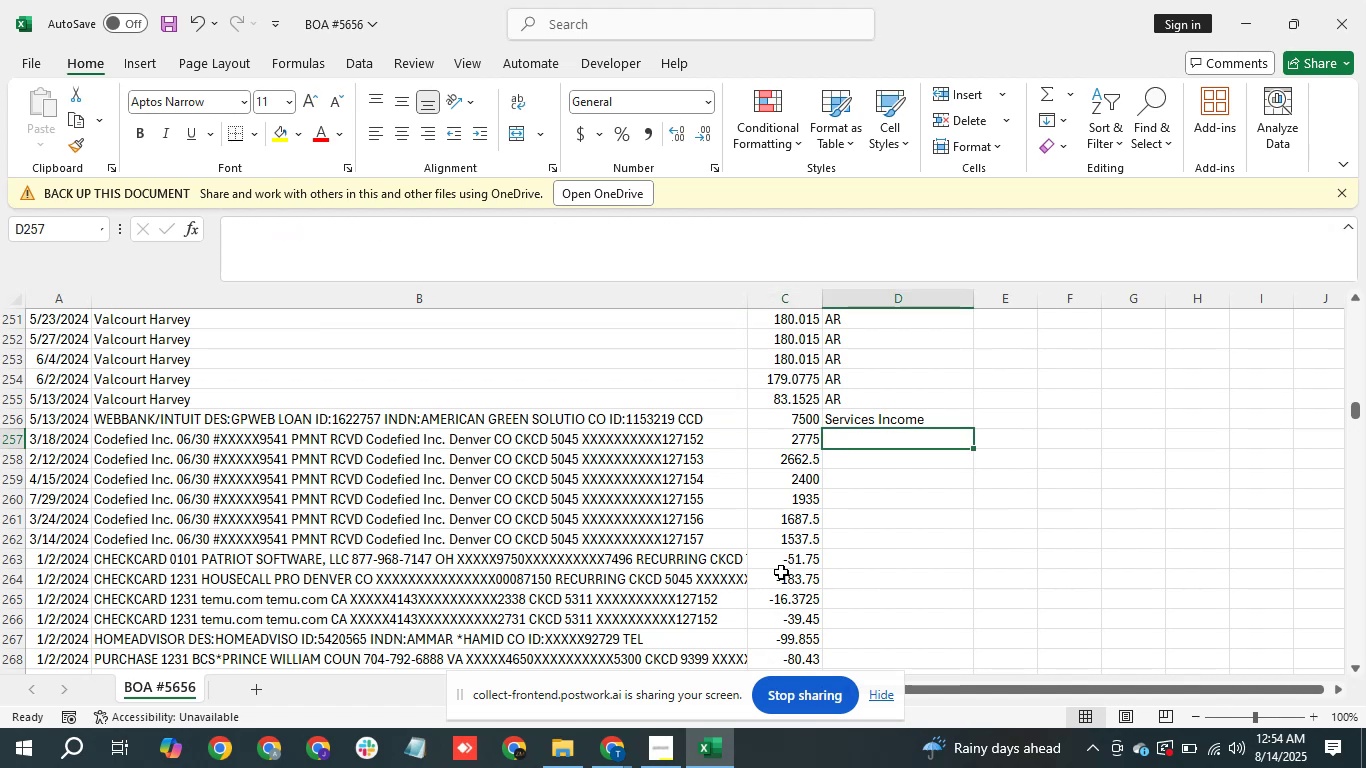 
type(Unc)
 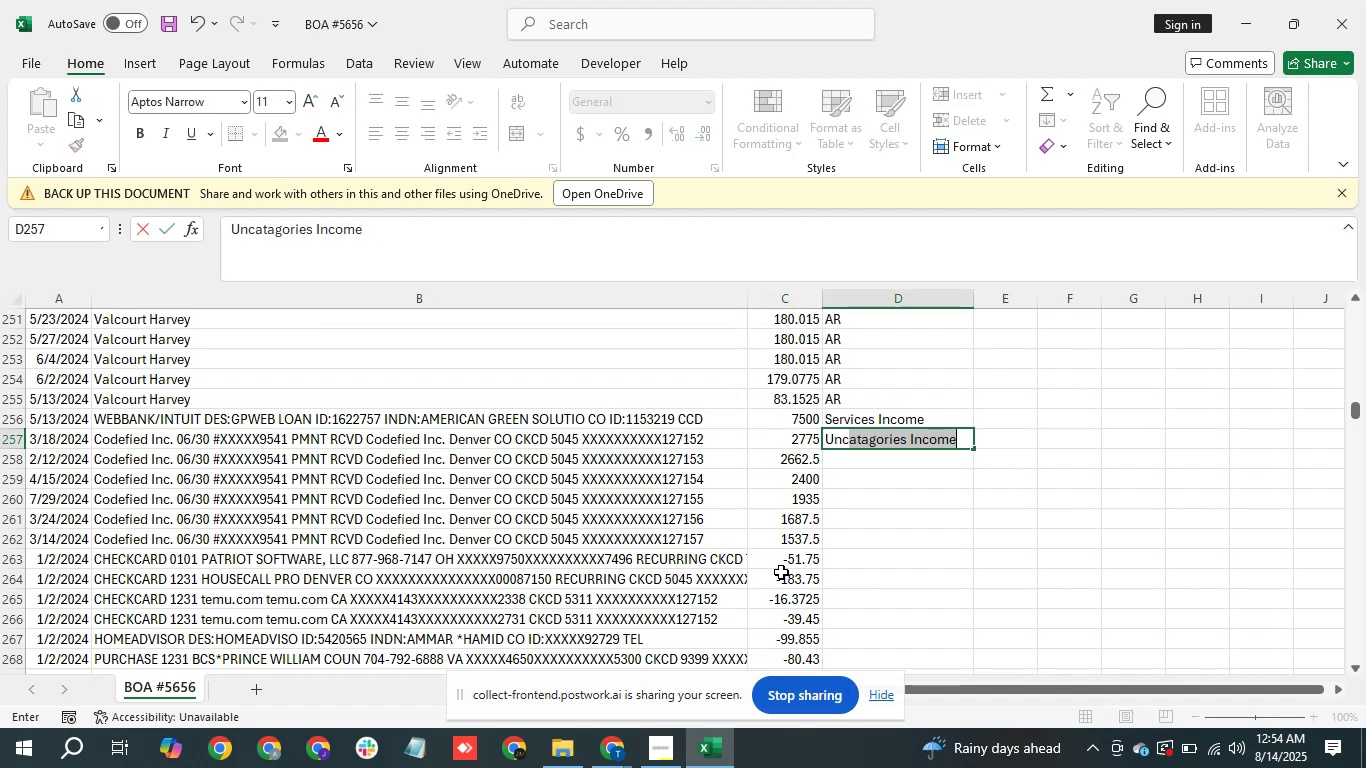 
key(Enter)
 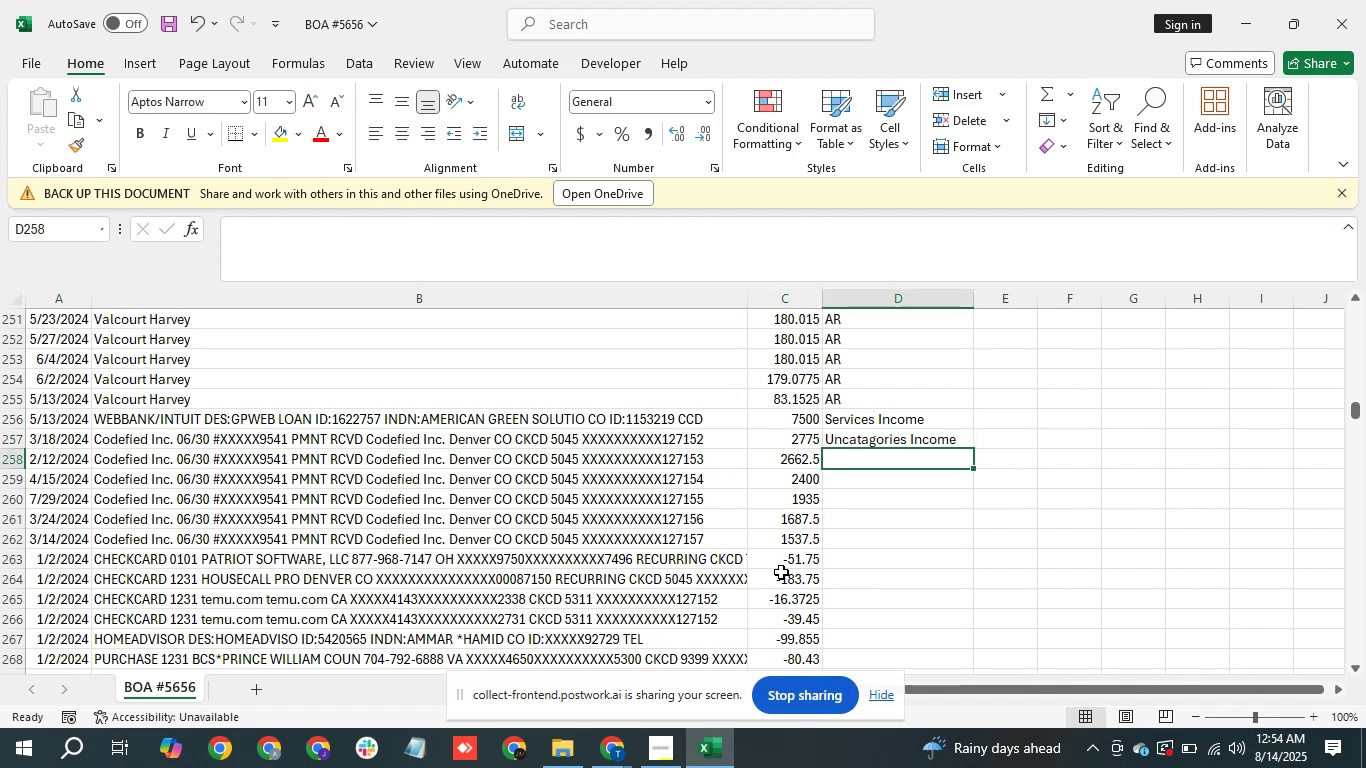 
key(ArrowUp)
 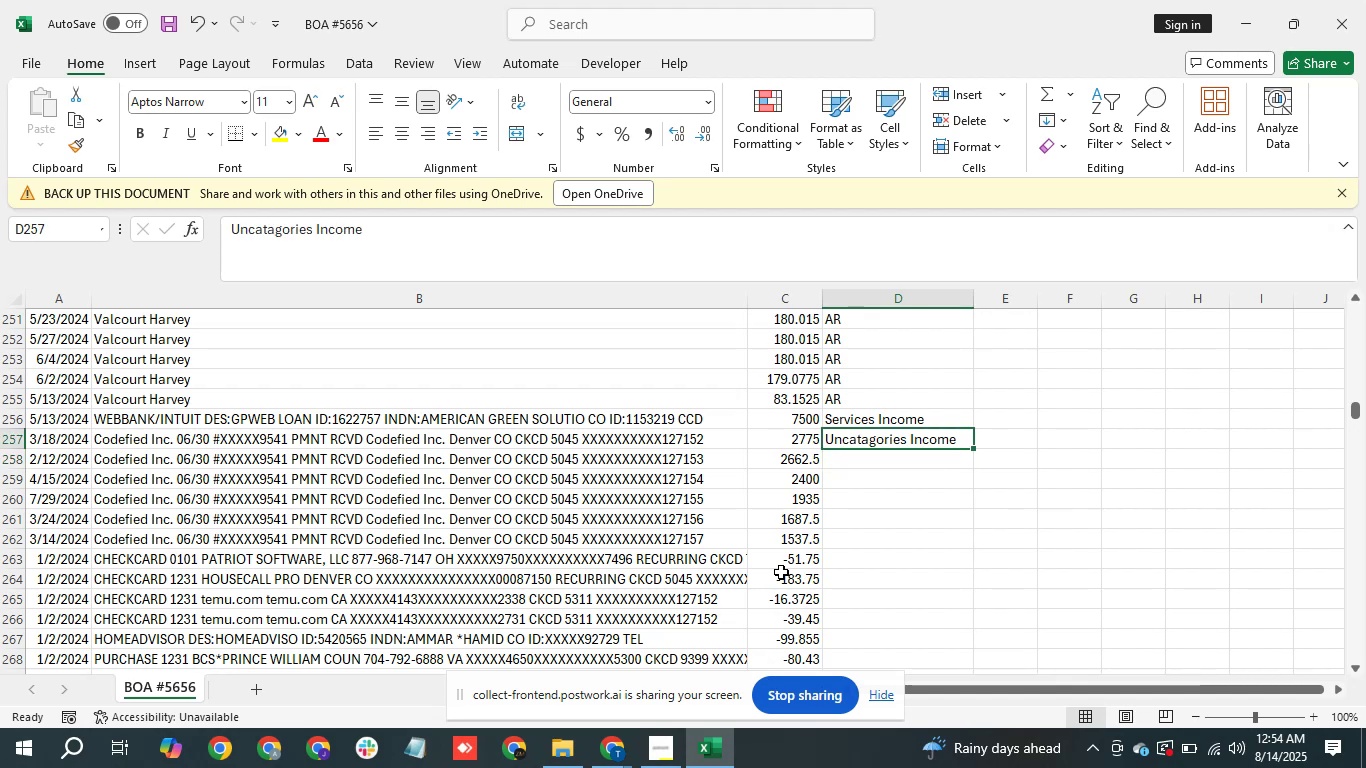 
key(Control+C)
 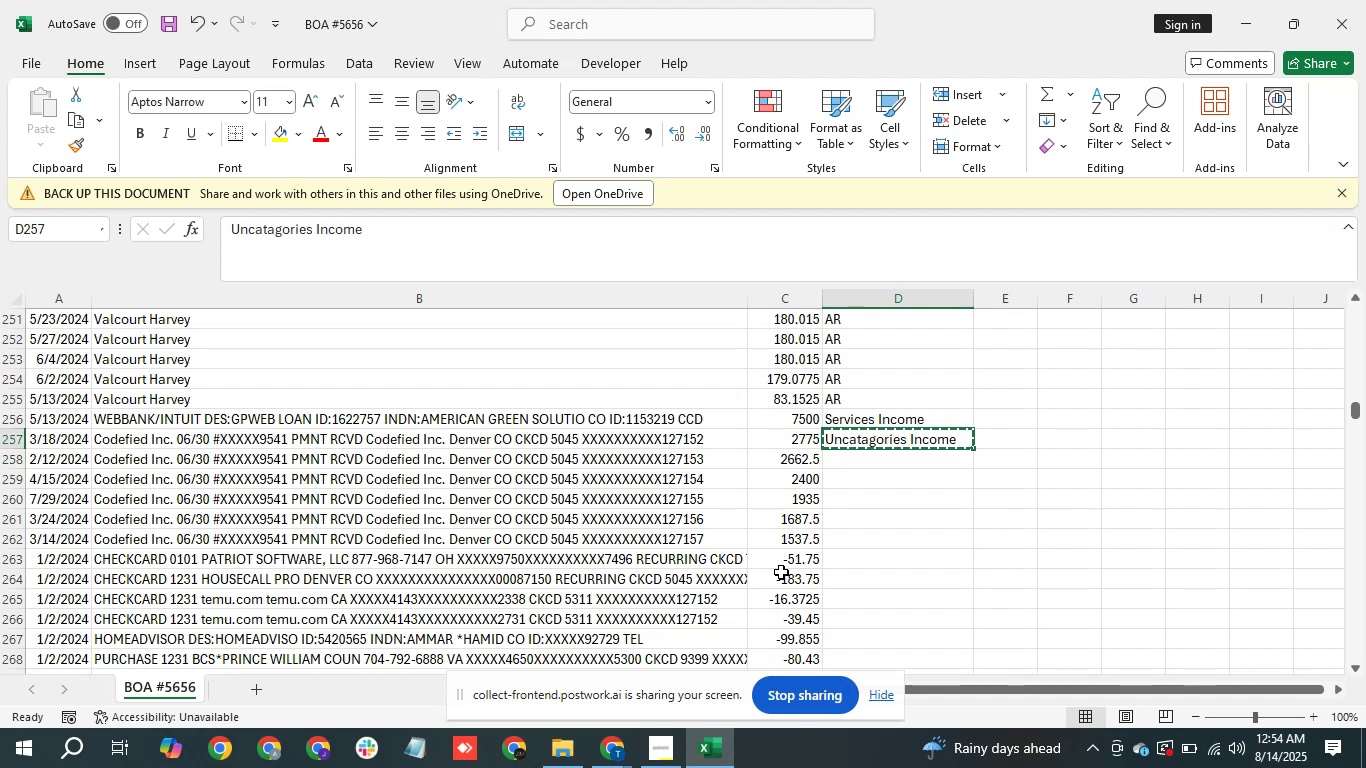 
key(ArrowDown)
 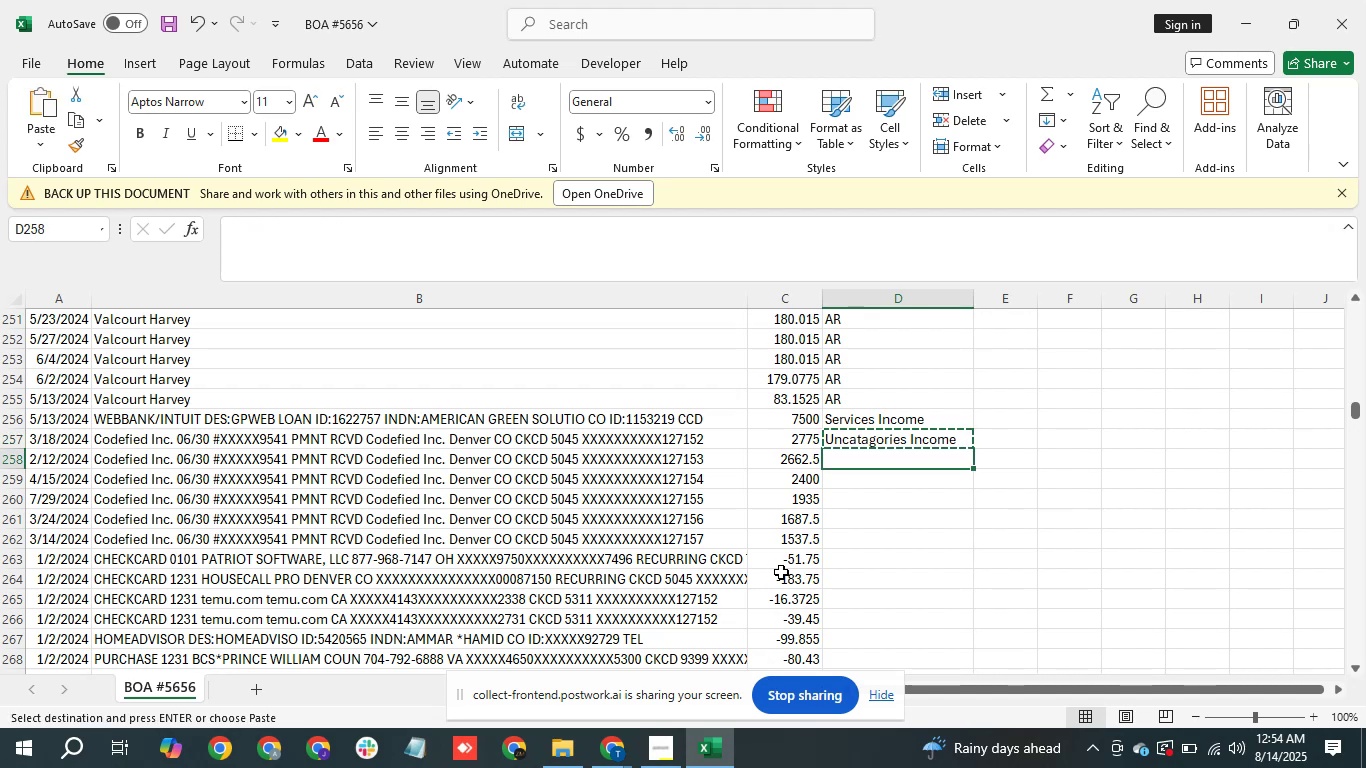 
key(Shift+ArrowDown)
 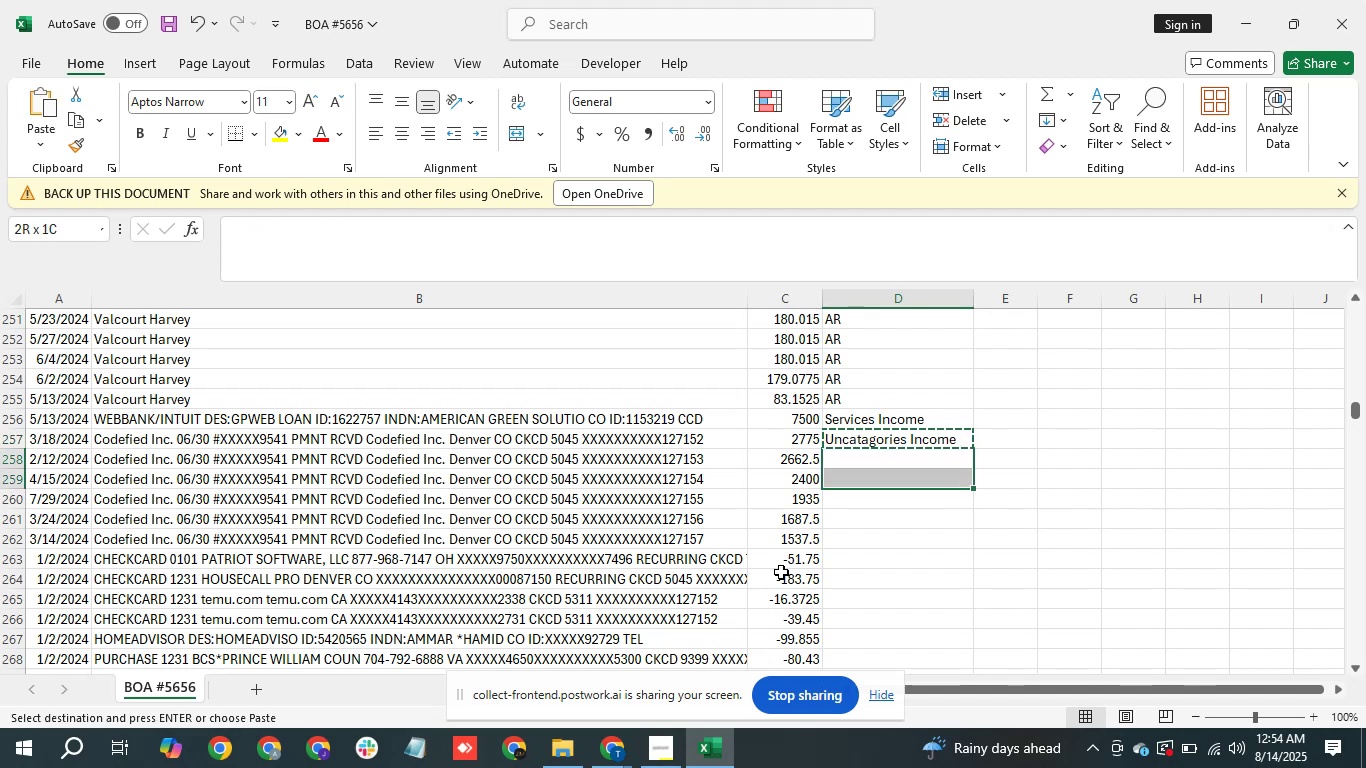 
key(Shift+ArrowDown)
 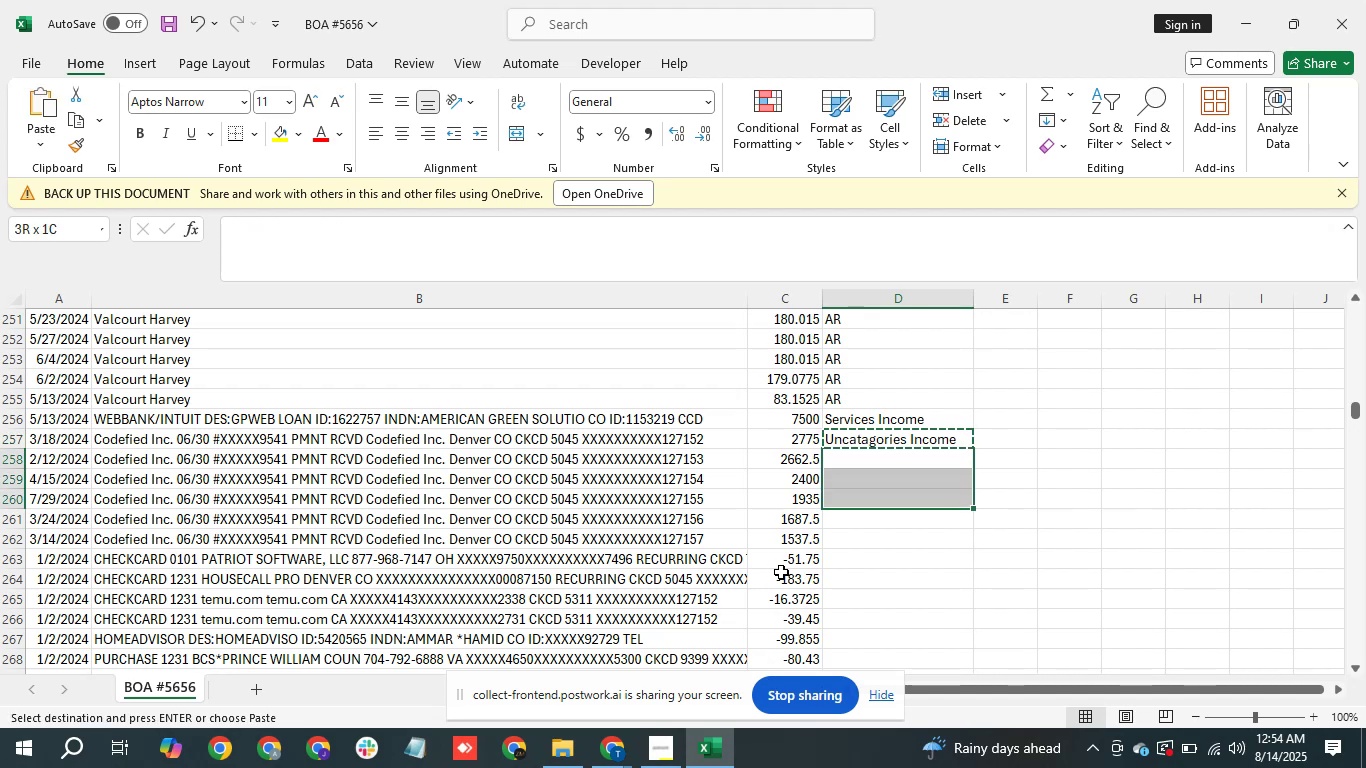 
key(Shift+ArrowDown)
 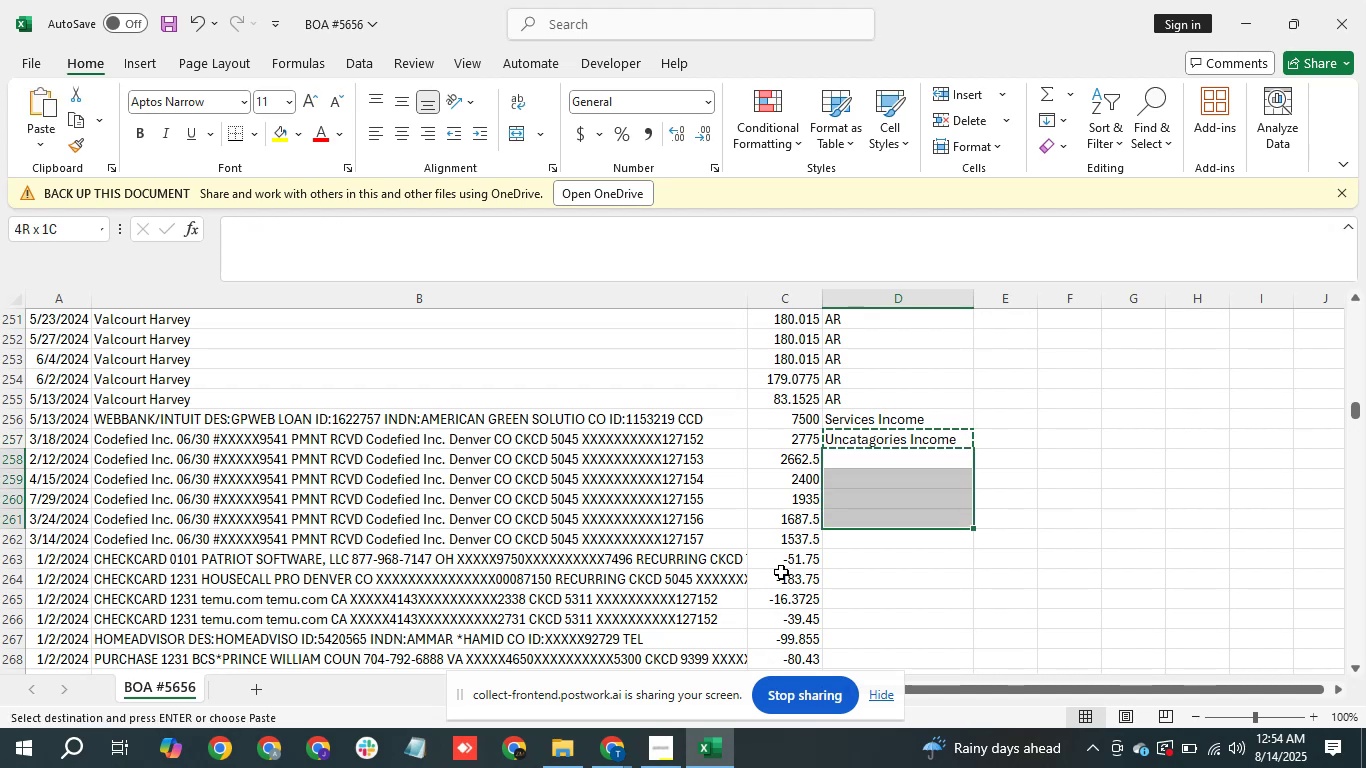 
key(Shift+ArrowDown)
 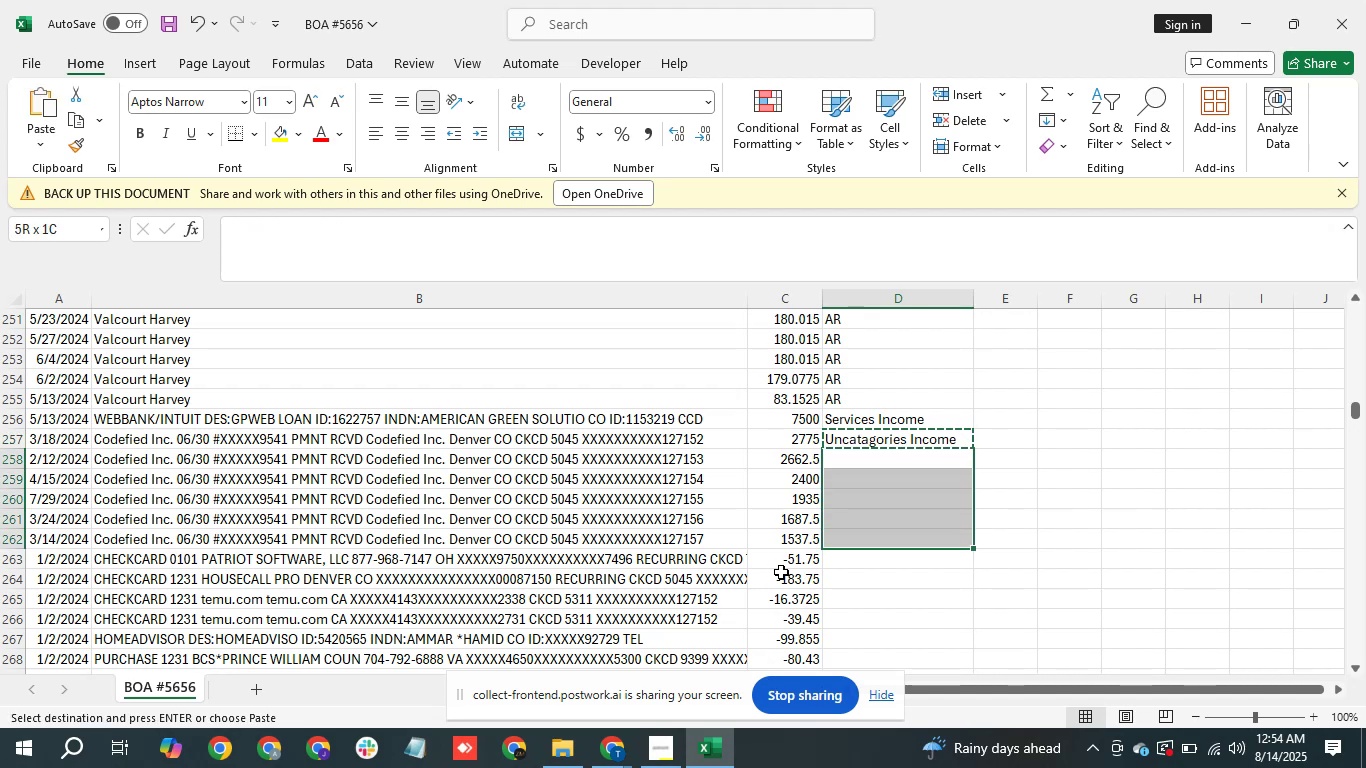 
key(Shift+ArrowDown)
 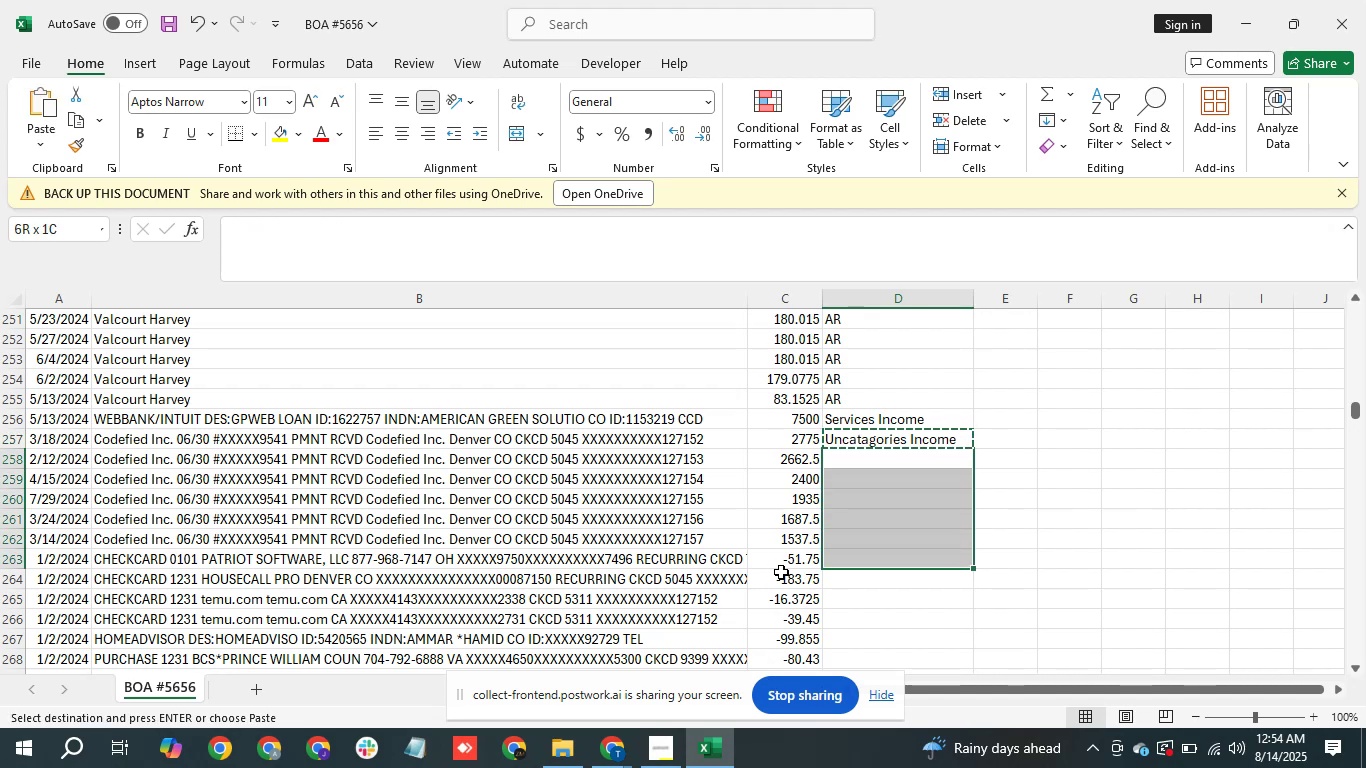 
key(Shift+ArrowLeft)
 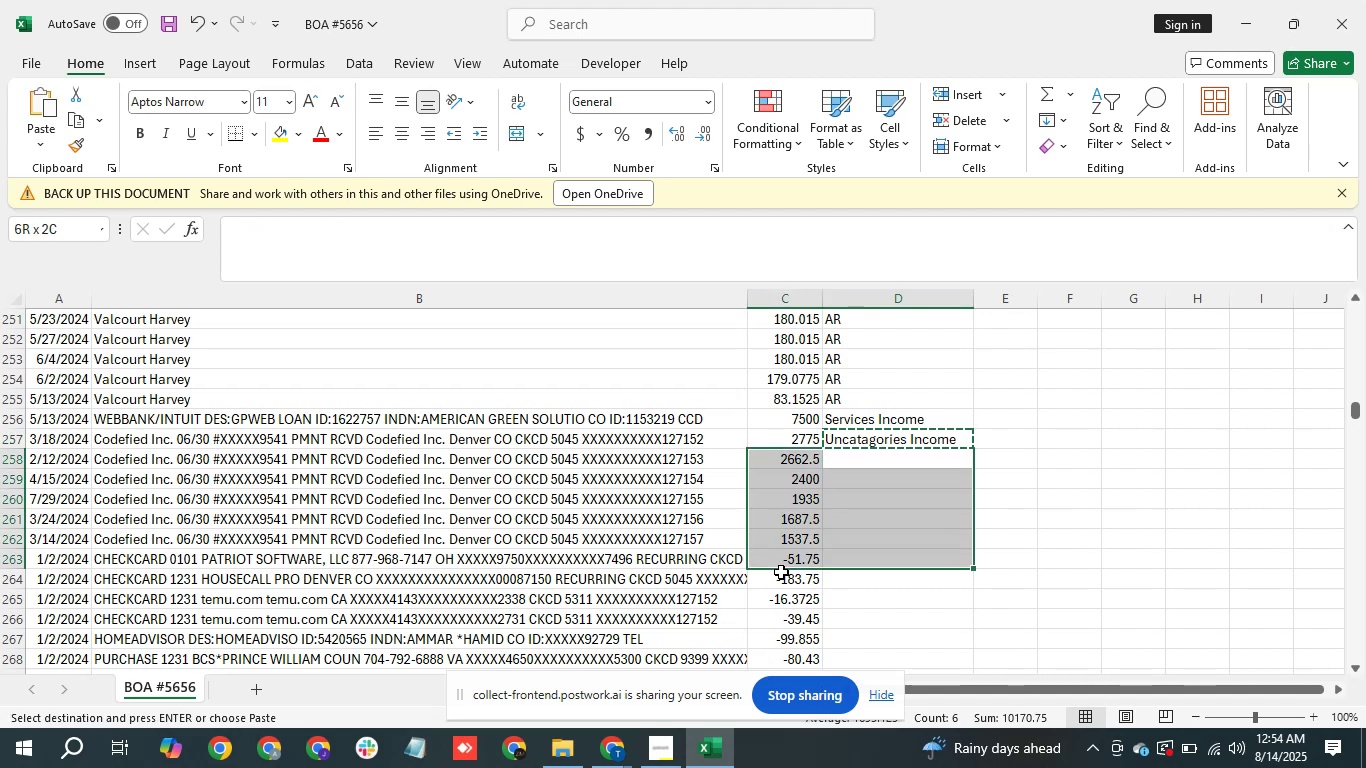 
key(Shift+ArrowLeft)
 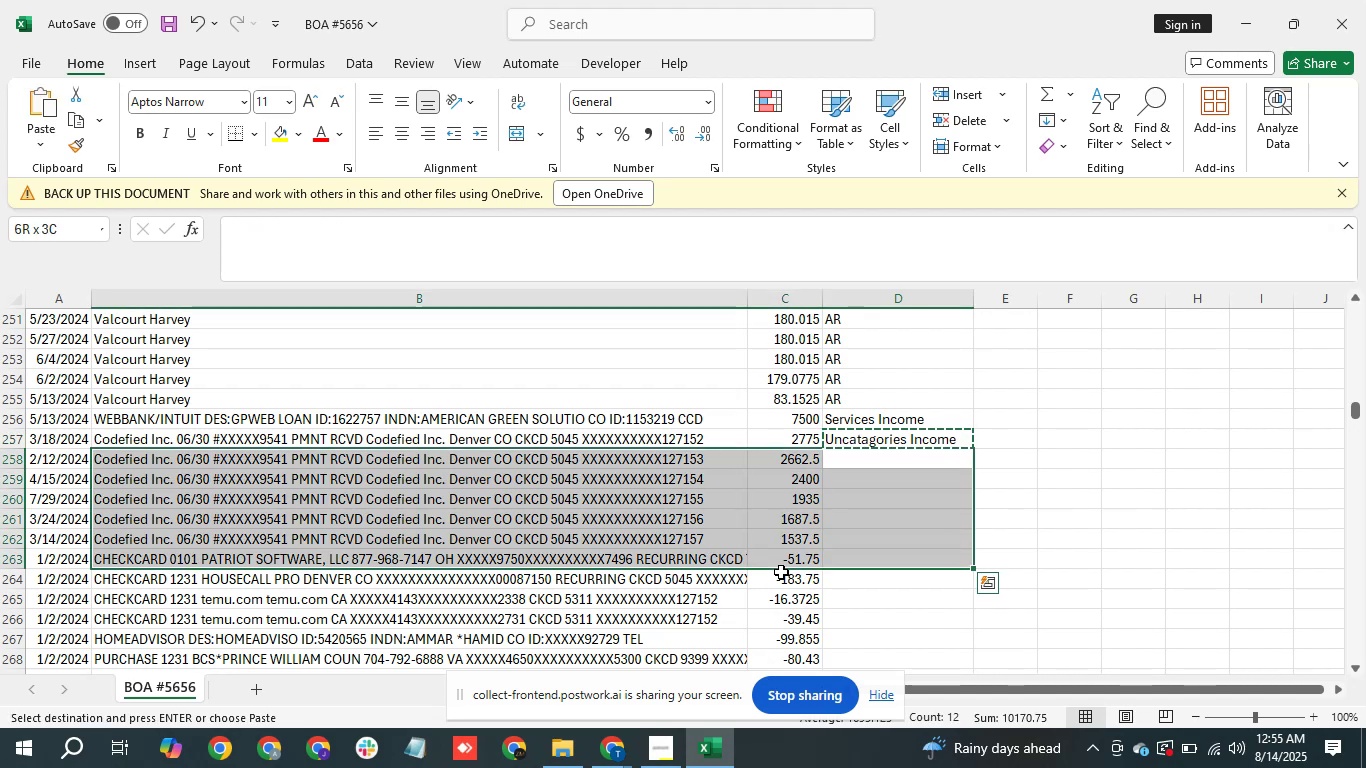 
key(Shift+ArrowUp)
 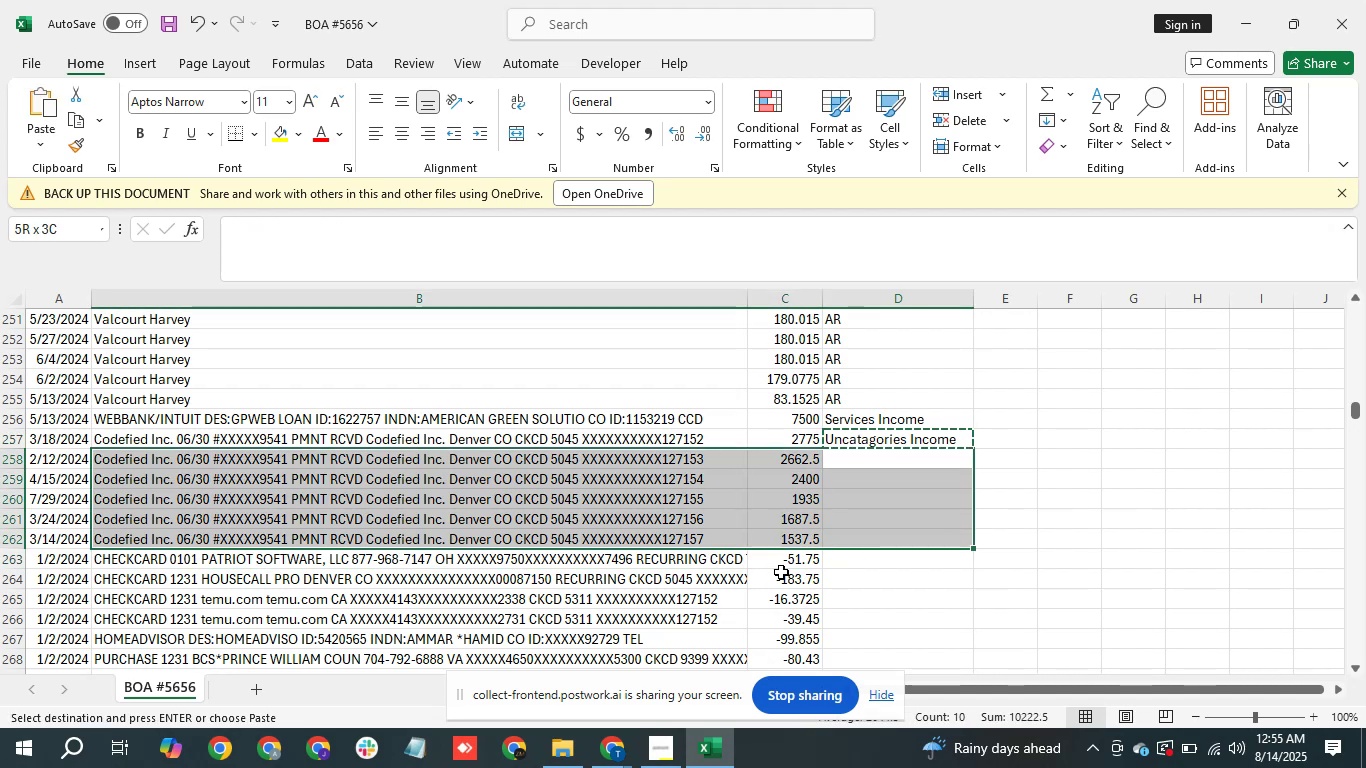 
key(Shift+ArrowDown)
 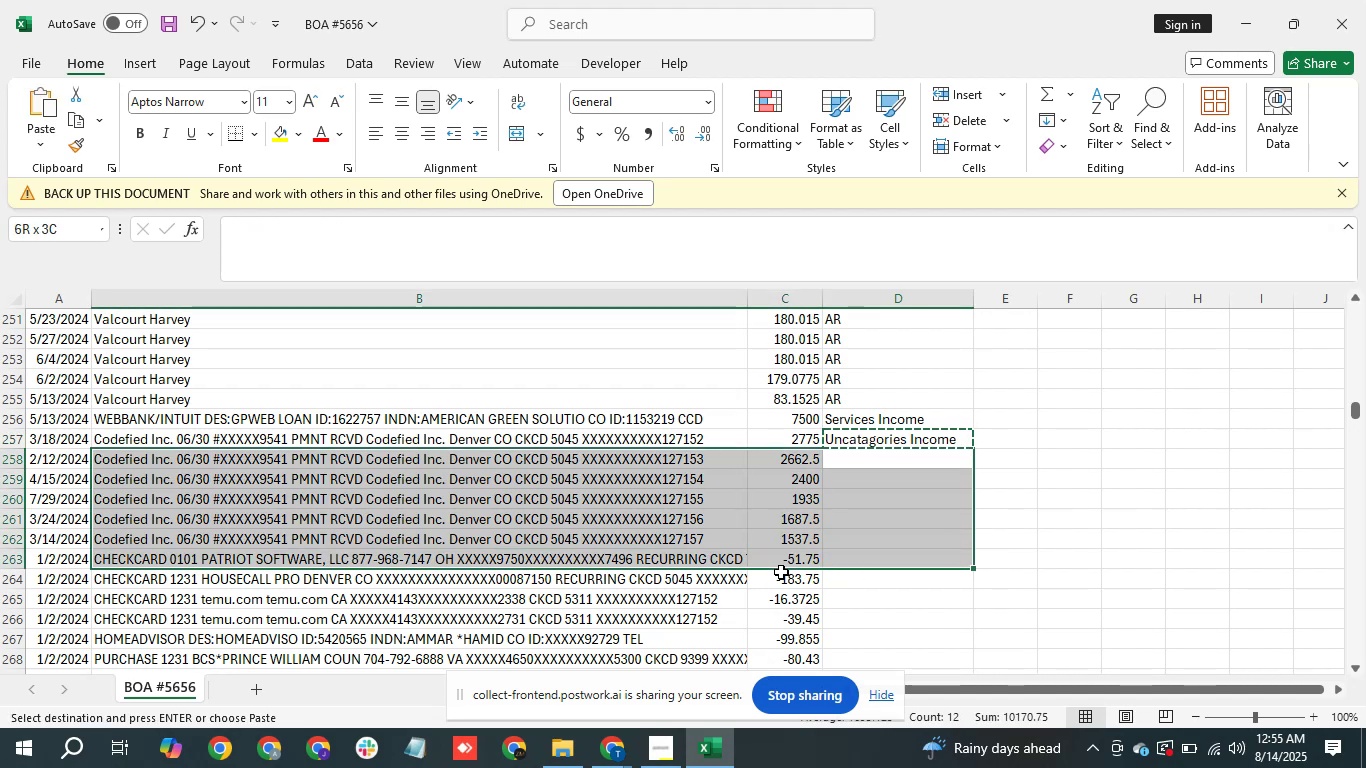 
key(Shift+ArrowUp)
 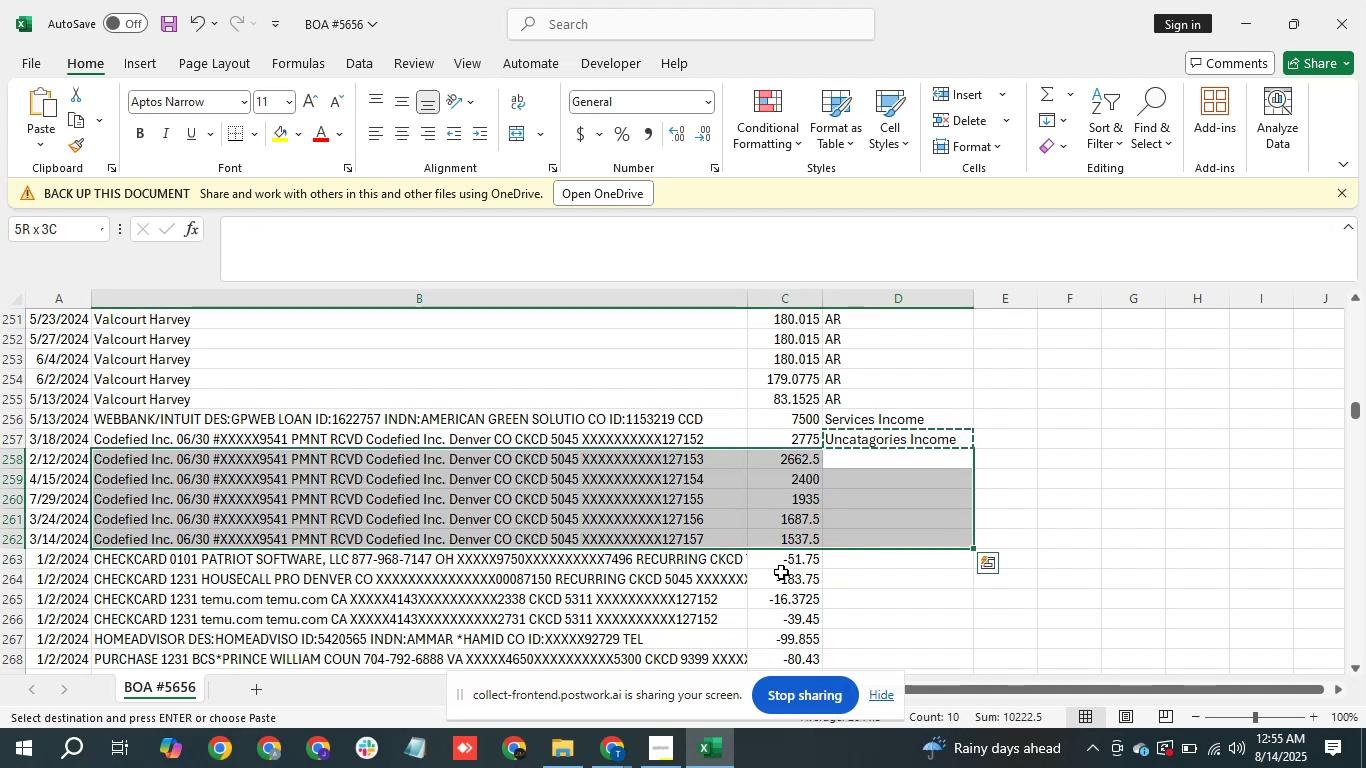 
key(Shift+ArrowRight)
 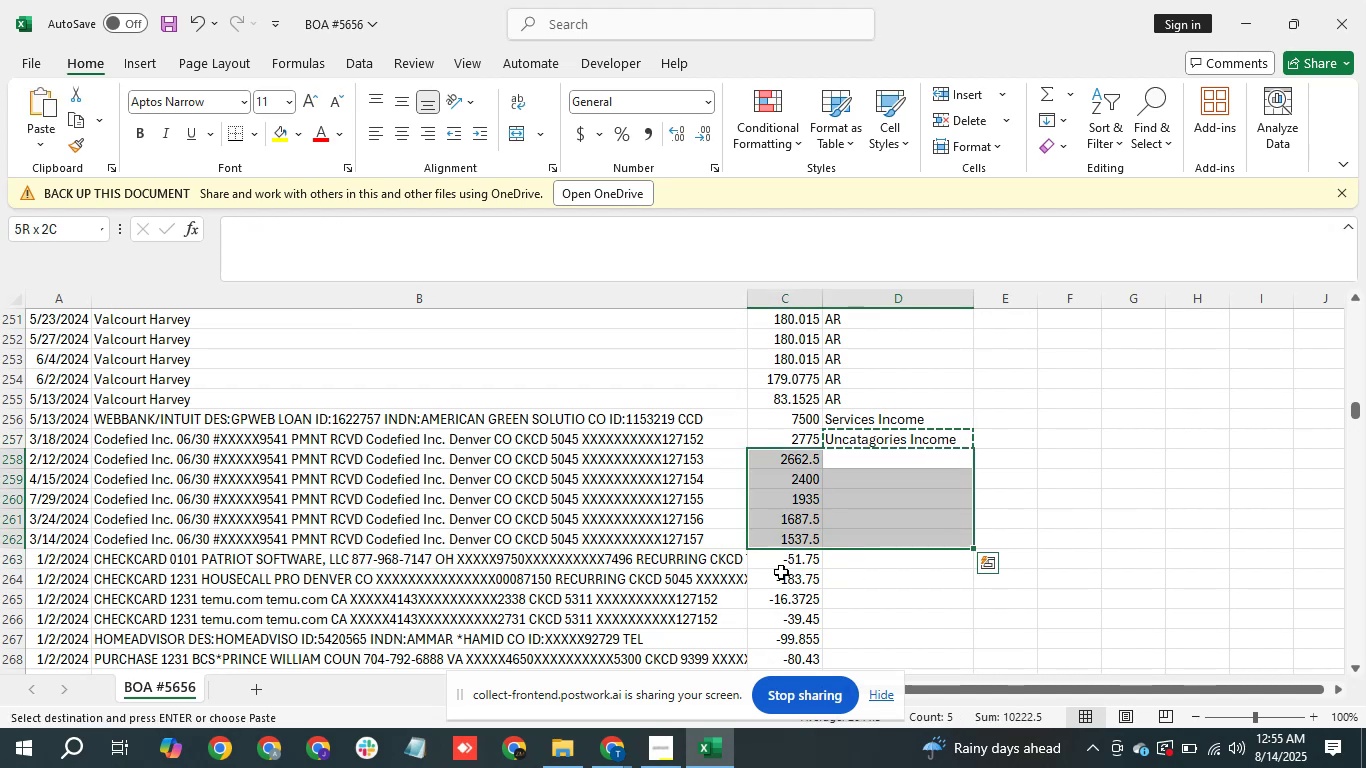 
key(Shift+ArrowRight)
 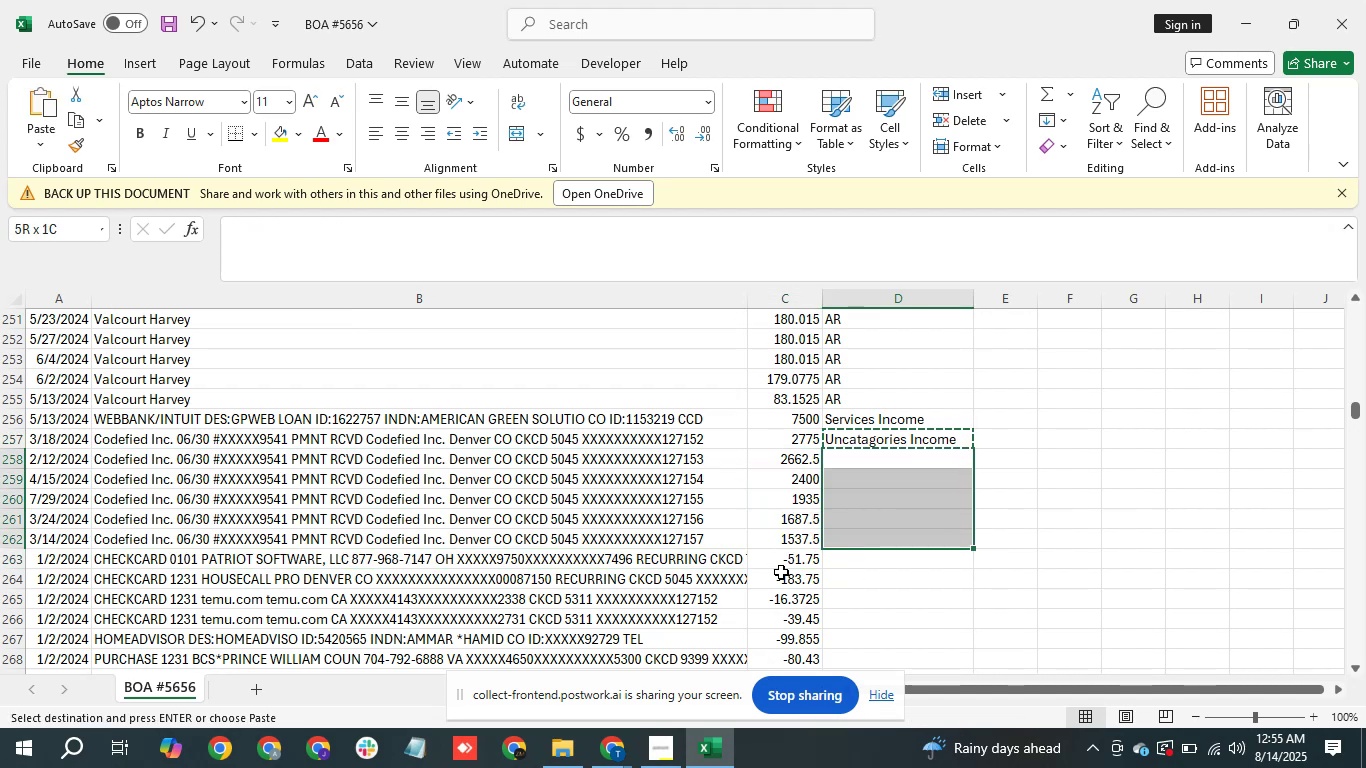 
key(Control+V)
 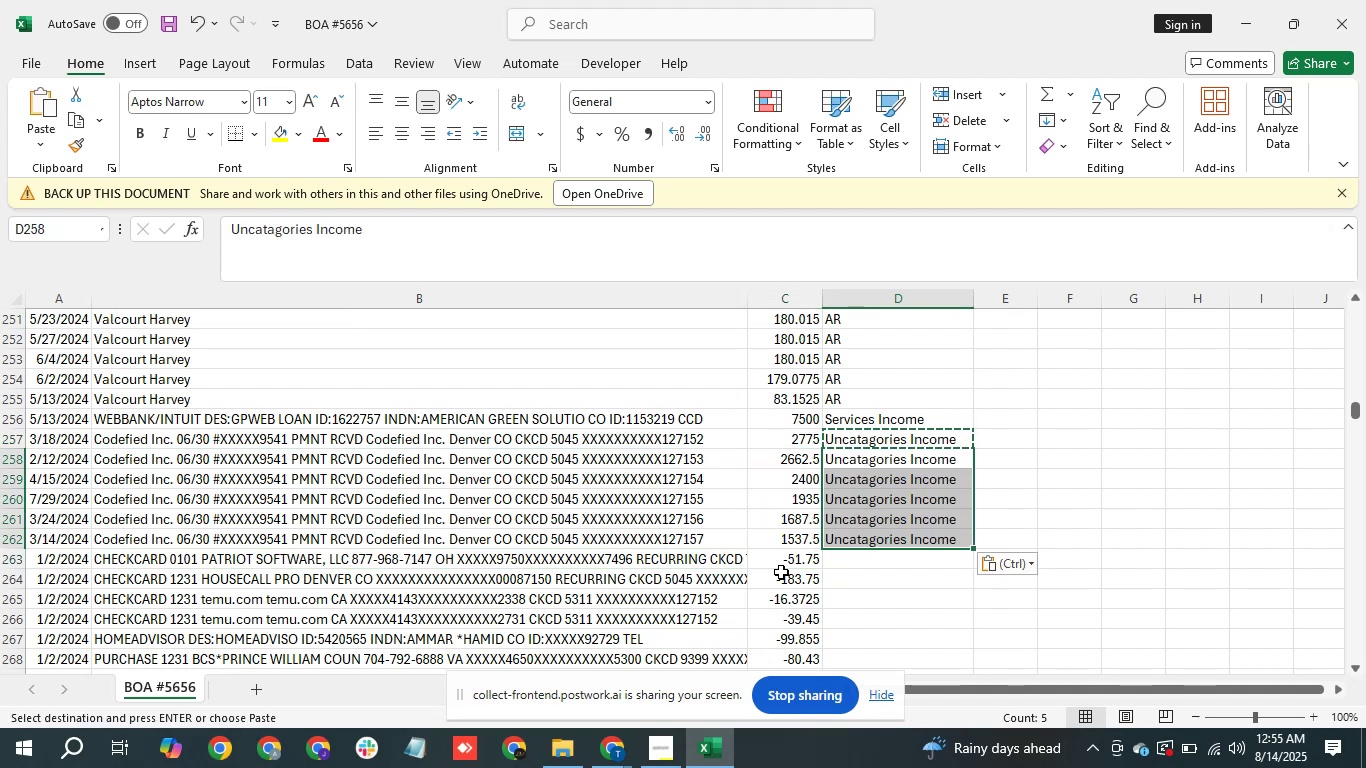 
key(ArrowRight)
 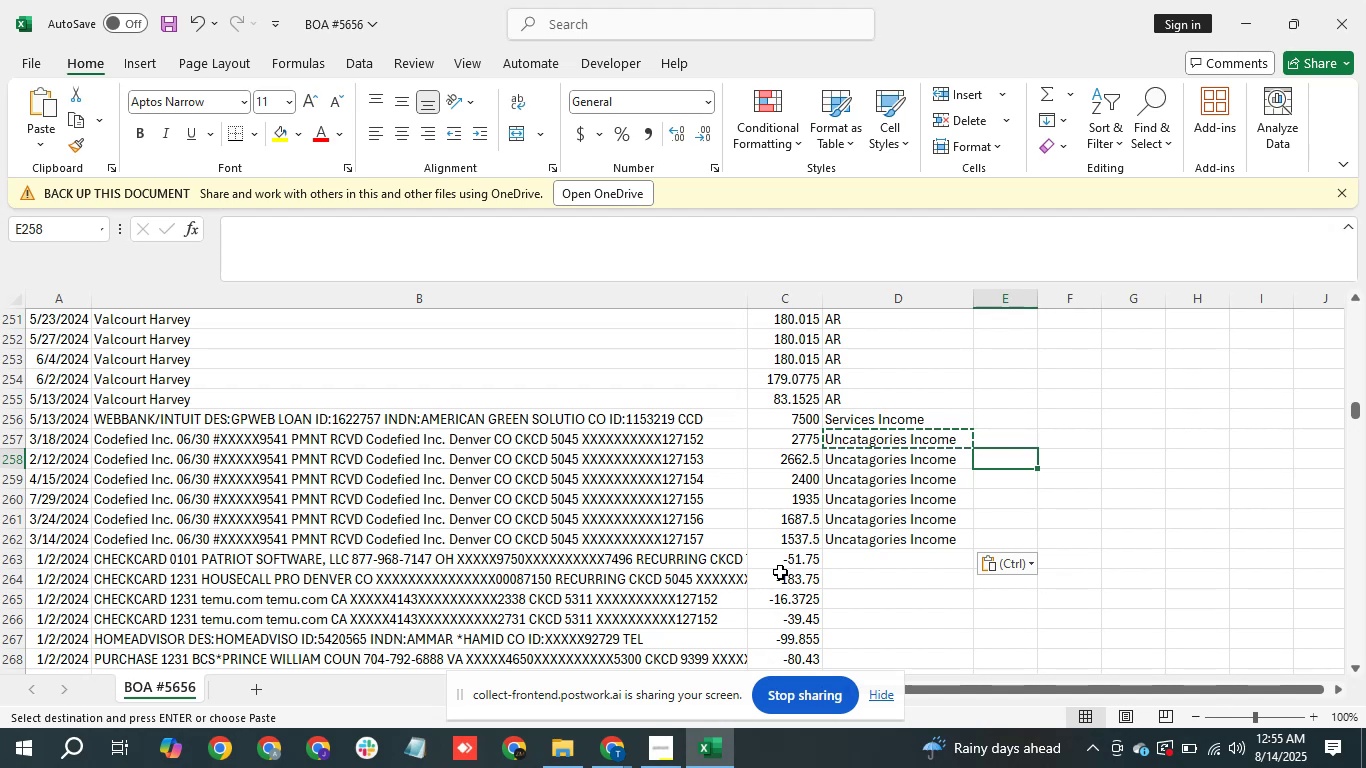 
wait(21.02)
 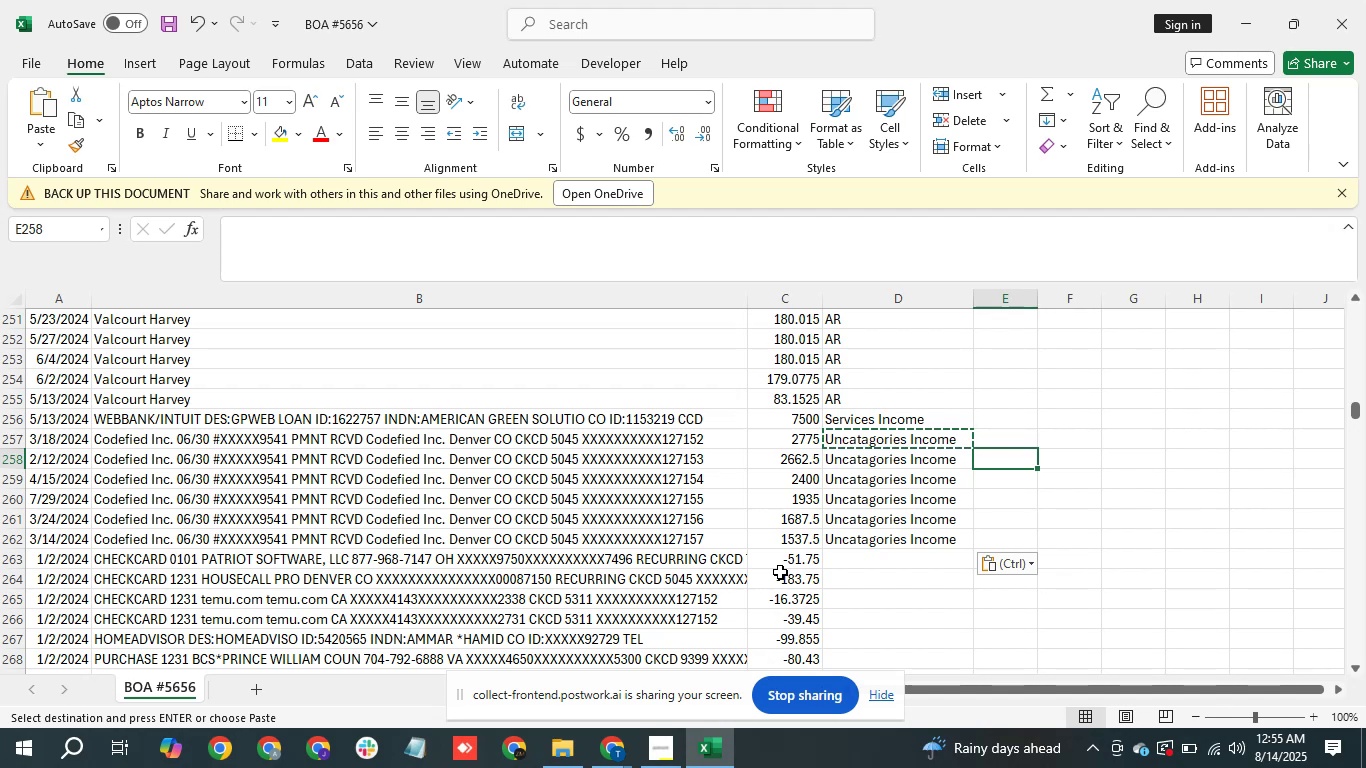 
hold_key(key=ArrowDown, duration=0.73)
 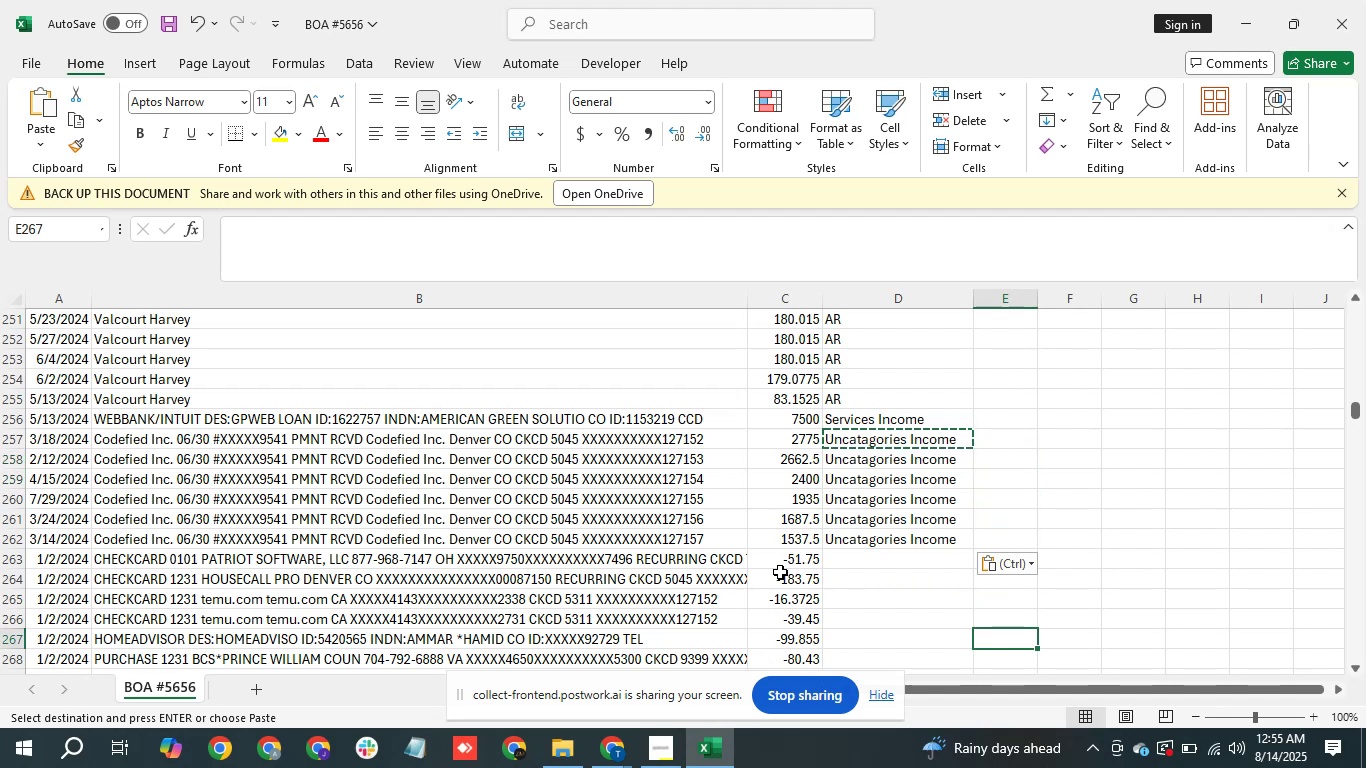 
hold_key(key=ArrowLeft, duration=0.52)
 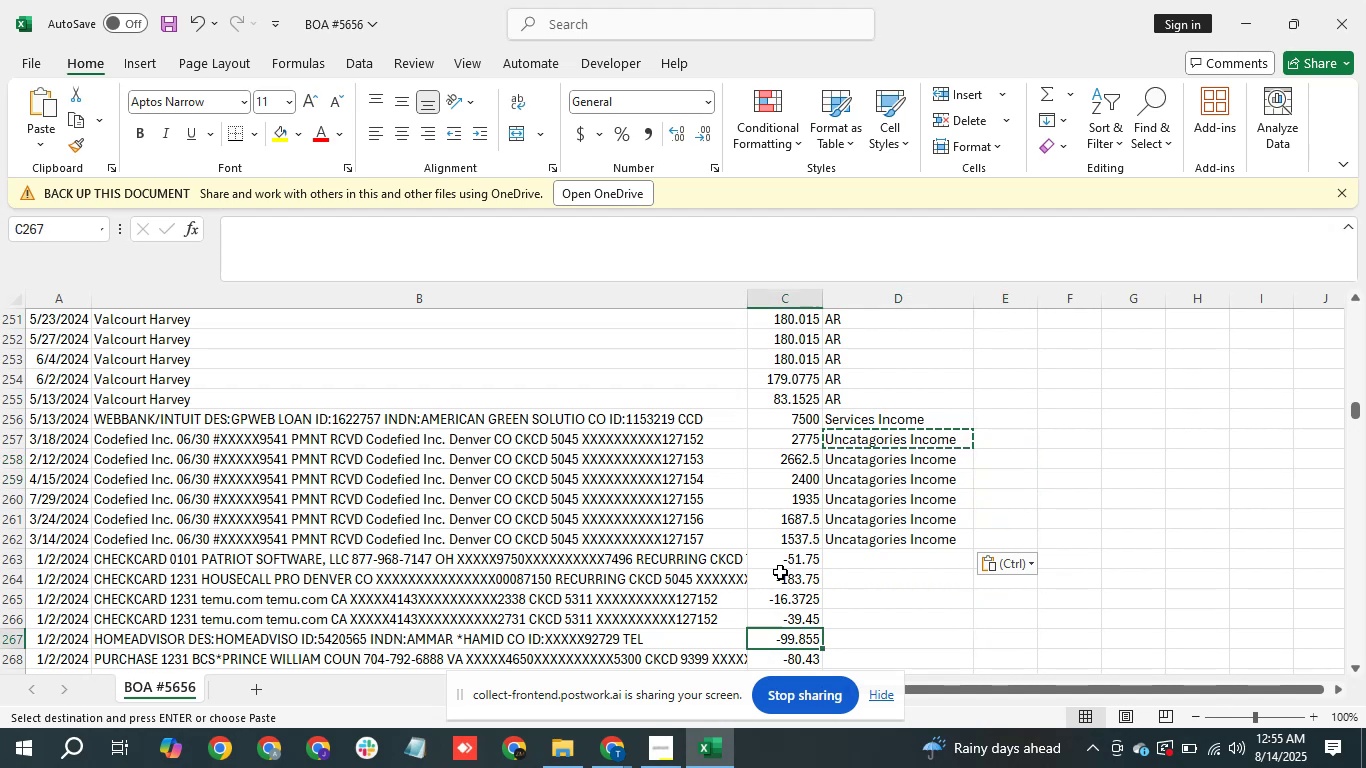 
key(ArrowUp)
 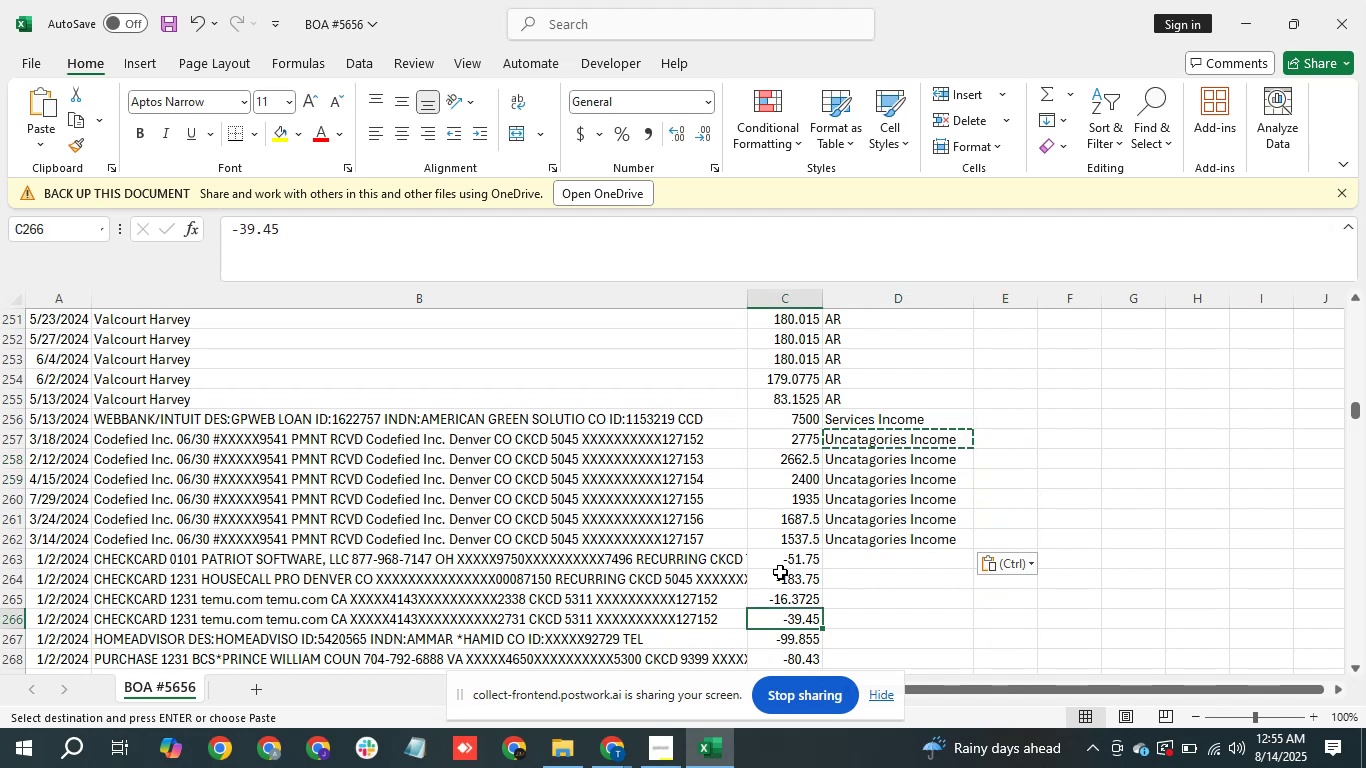 
key(ArrowUp)
 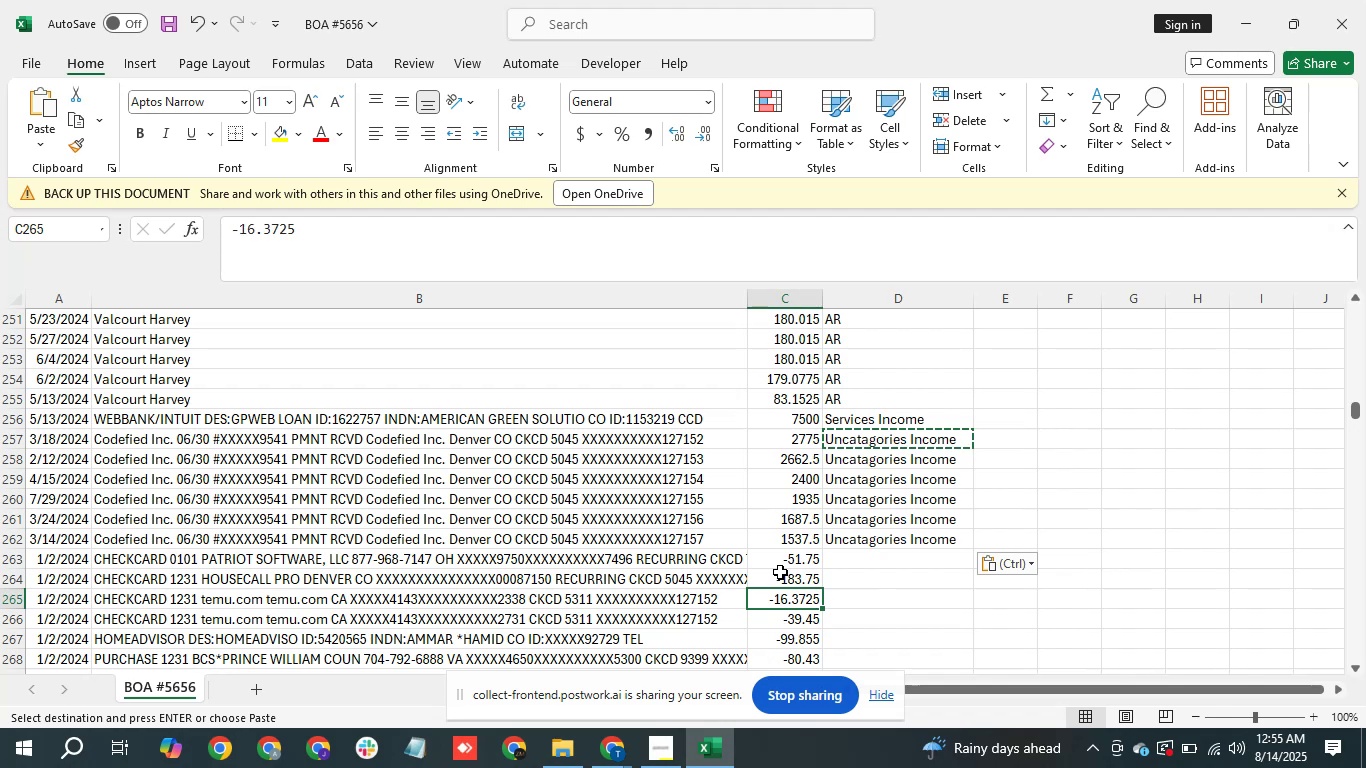 
key(ArrowUp)
 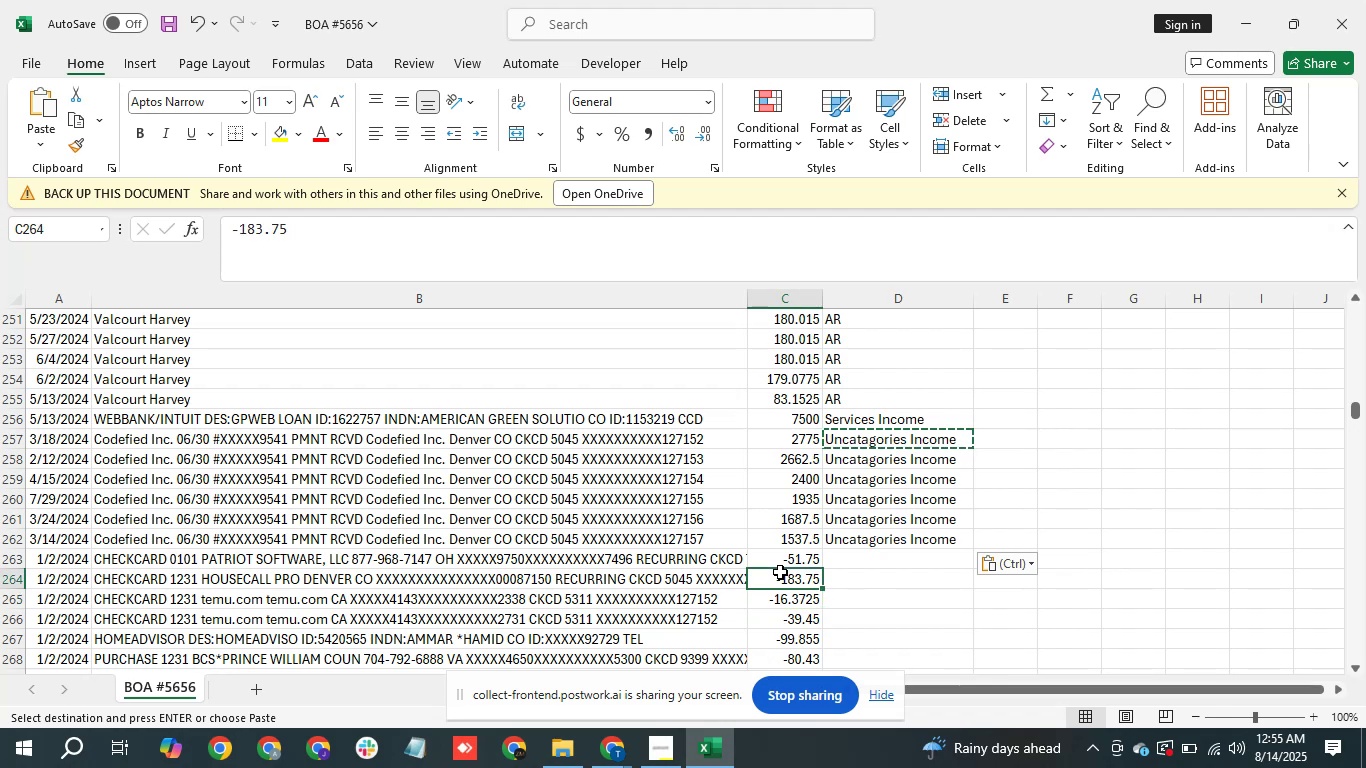 
key(ArrowUp)
 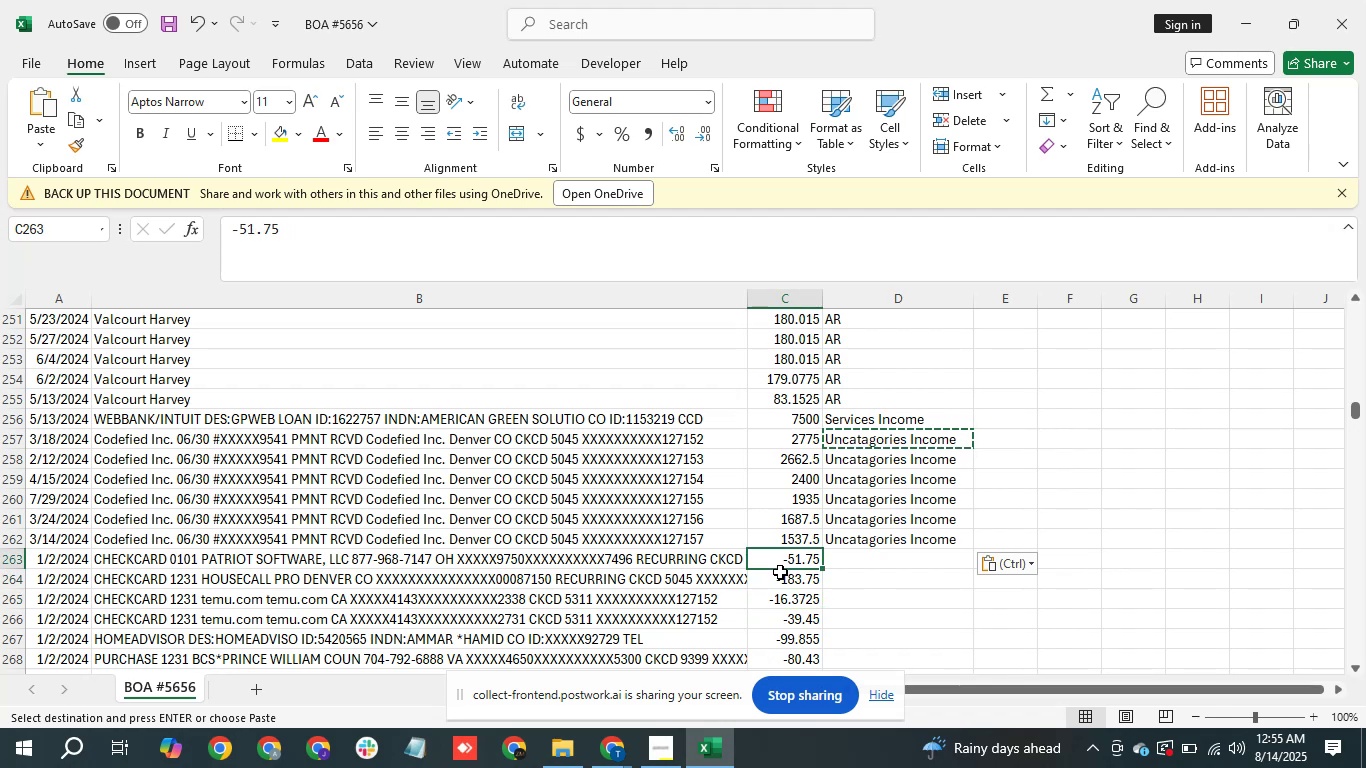 
key(ArrowLeft)
 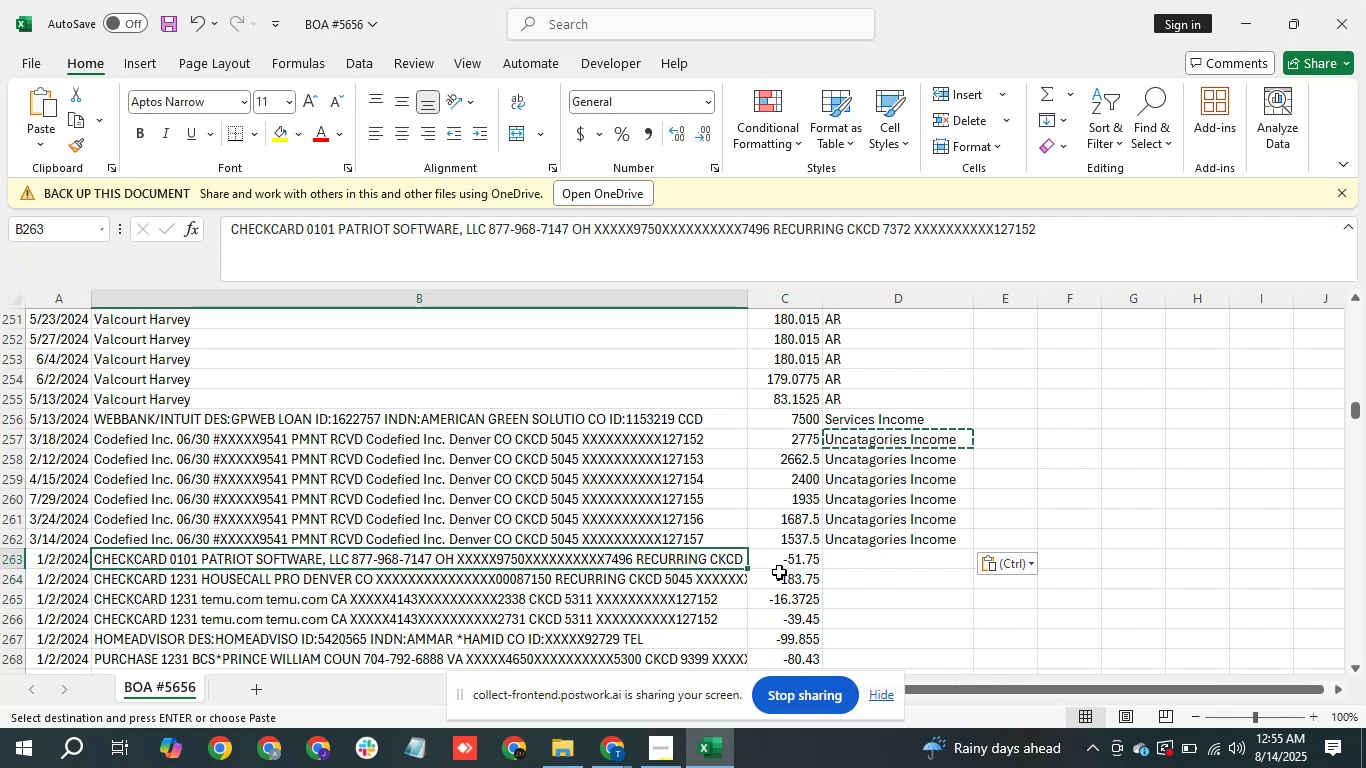 
key(ArrowDown)
 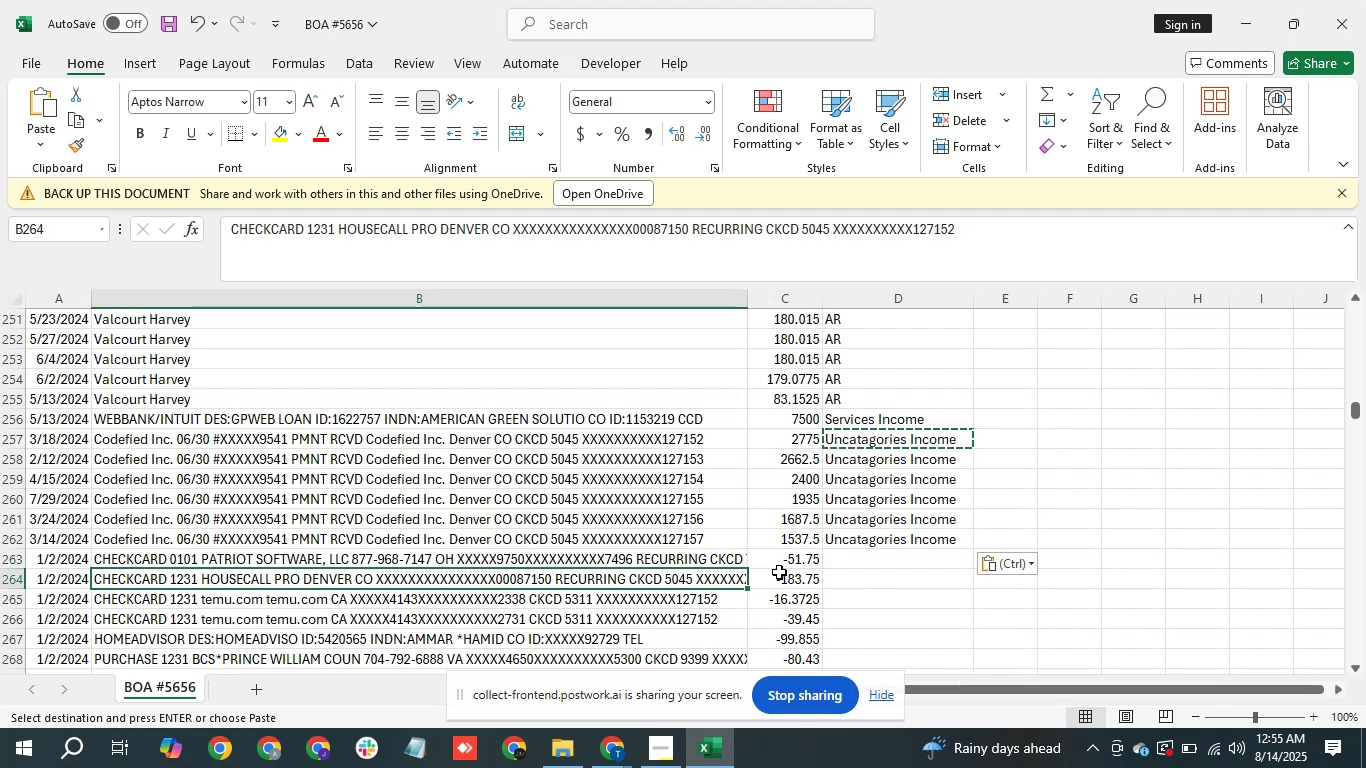 
key(ArrowUp)
 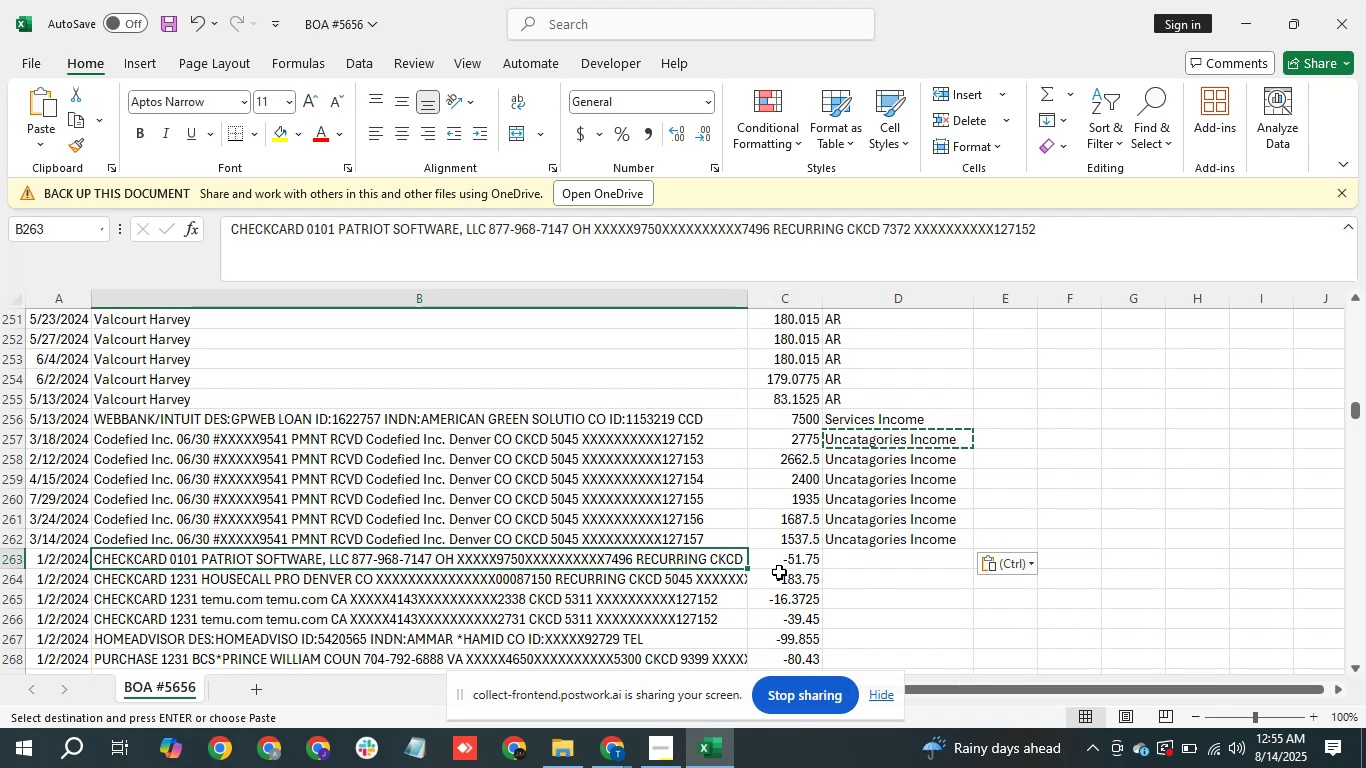 
key(ArrowRight)
 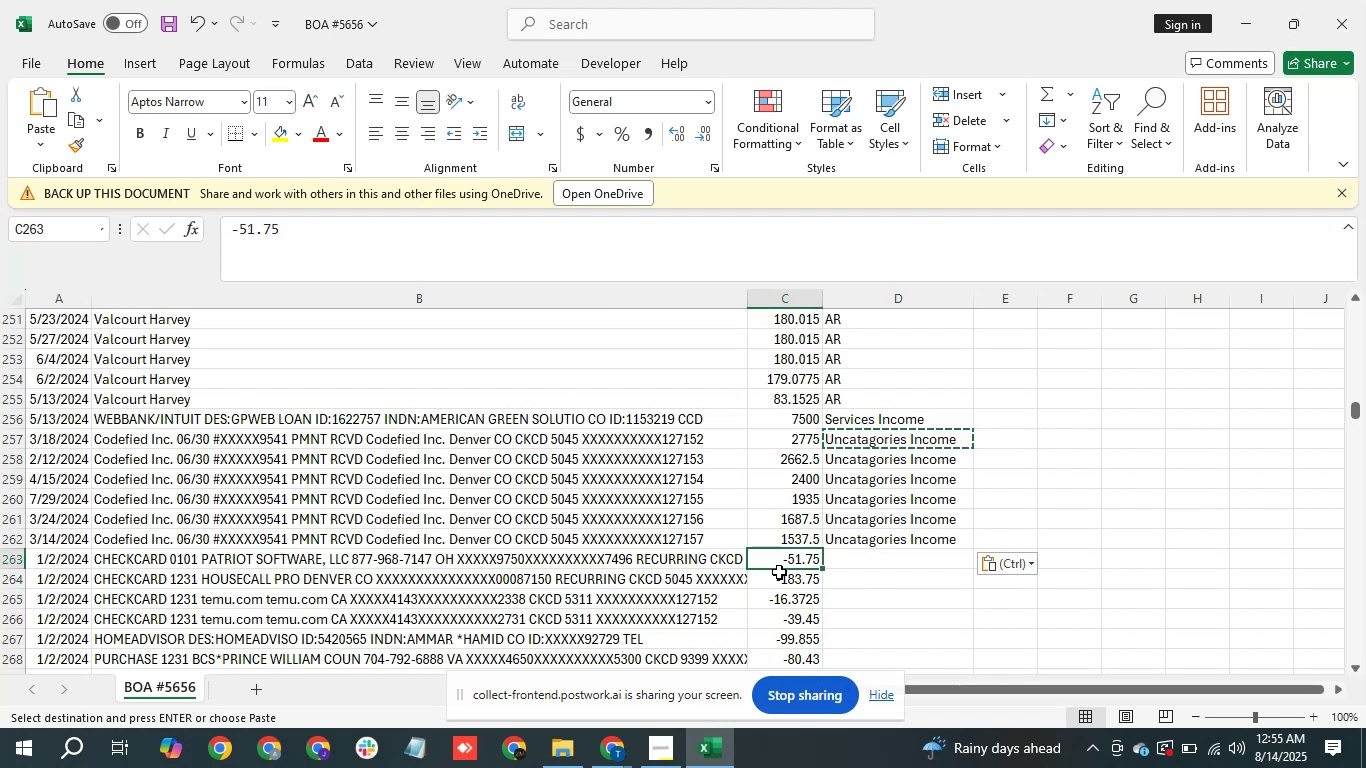 
key(ArrowRight)
 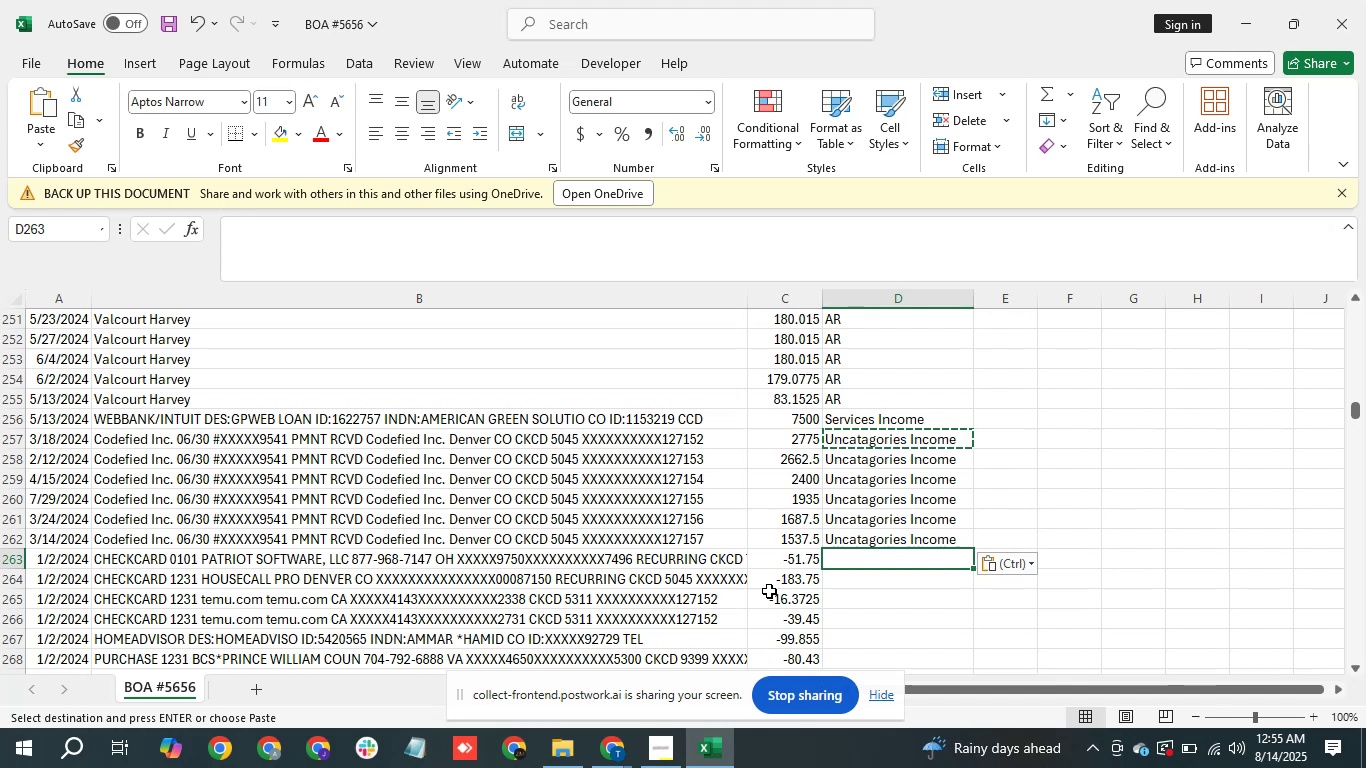 
wait(7.31)
 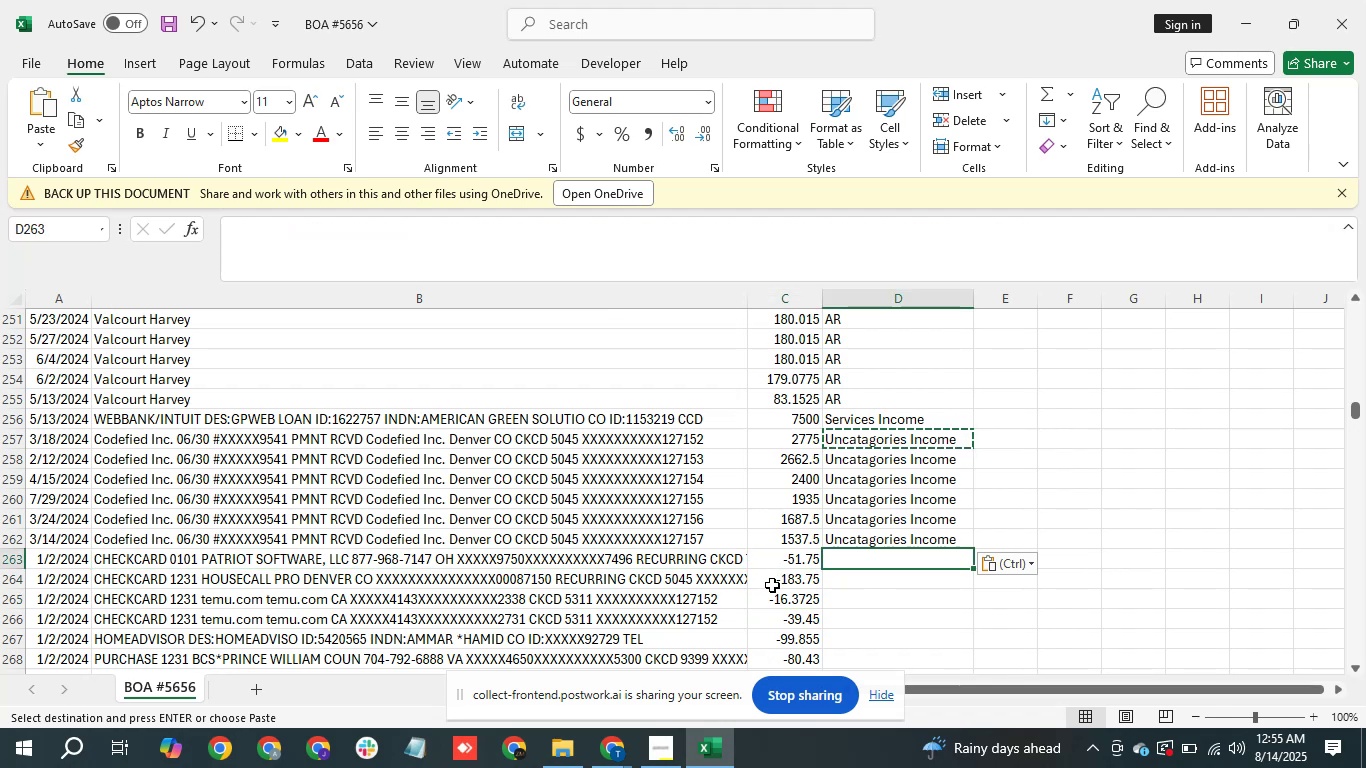 
type(Software )
key(Backspace)
type(/Apps Expense)
 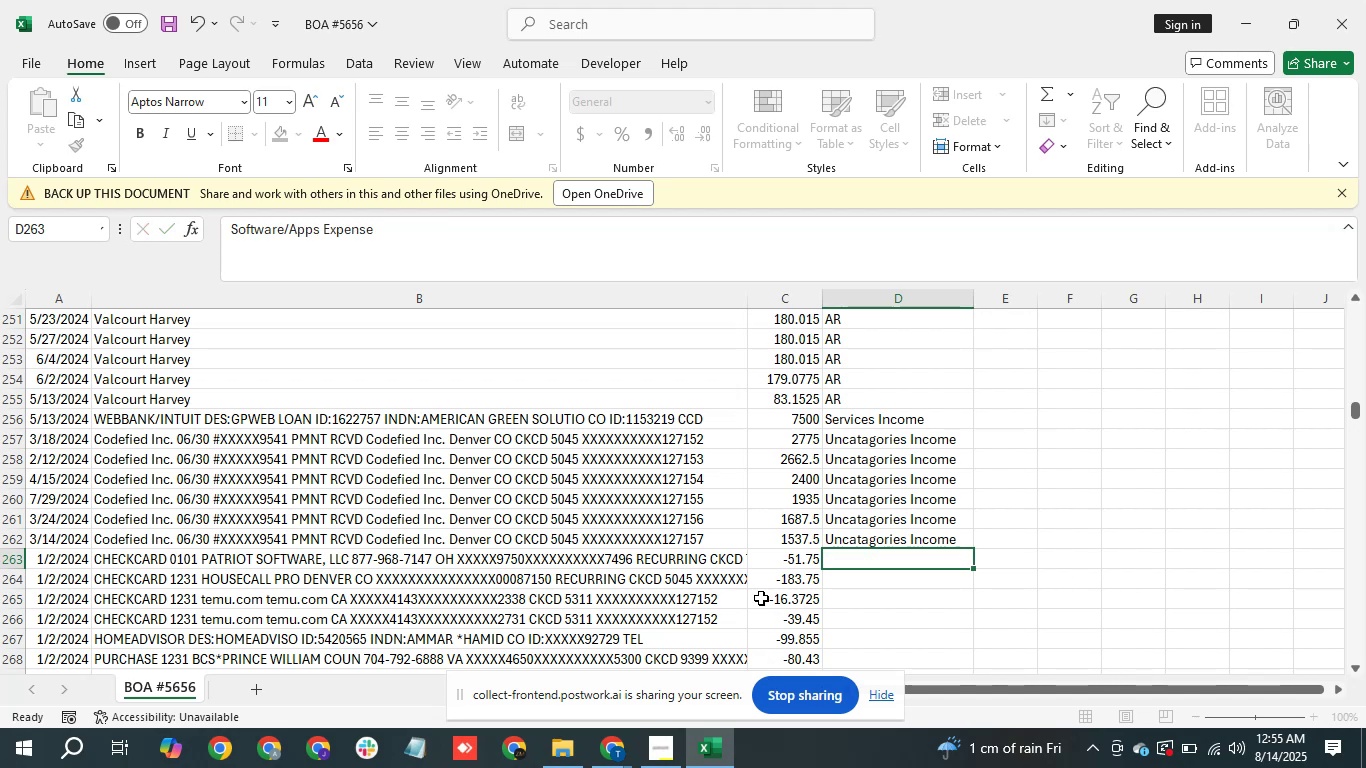 
 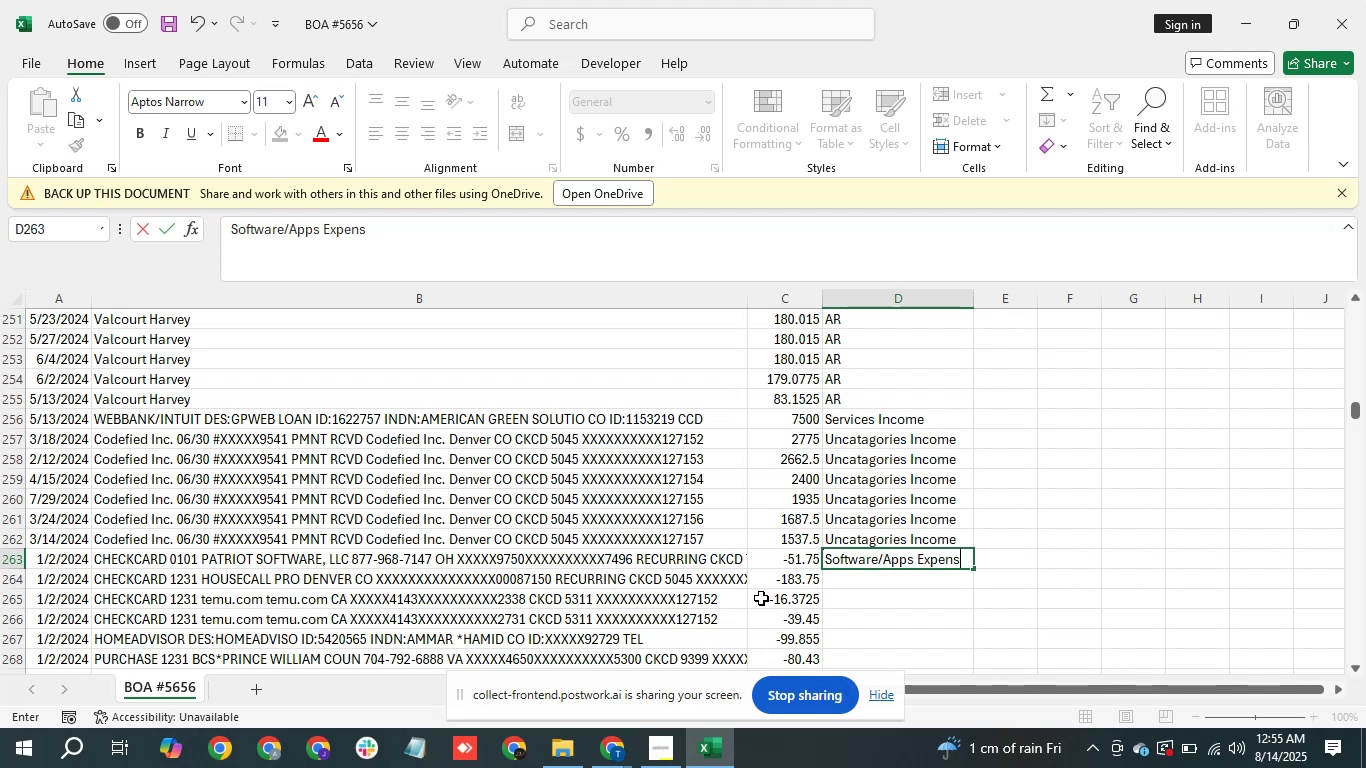 
key(Enter)
 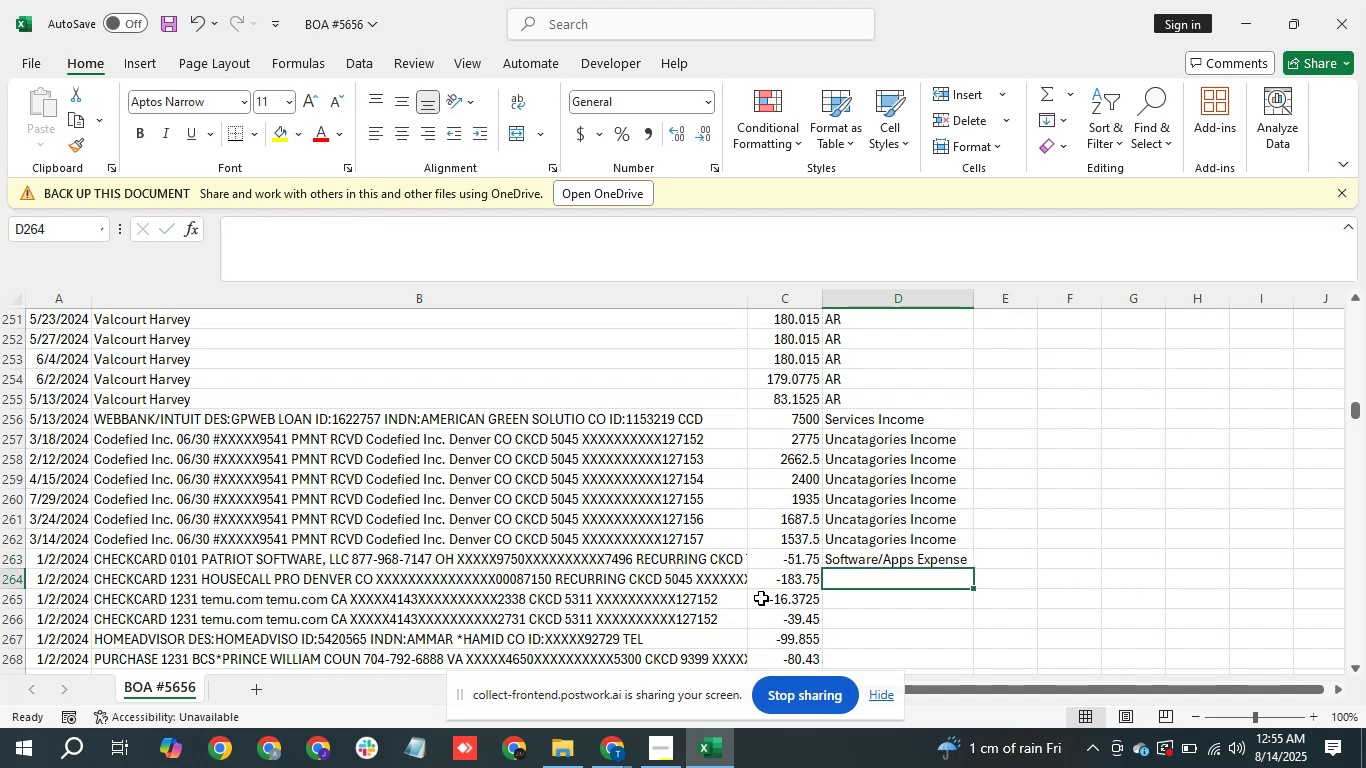 
key(ArrowUp)
 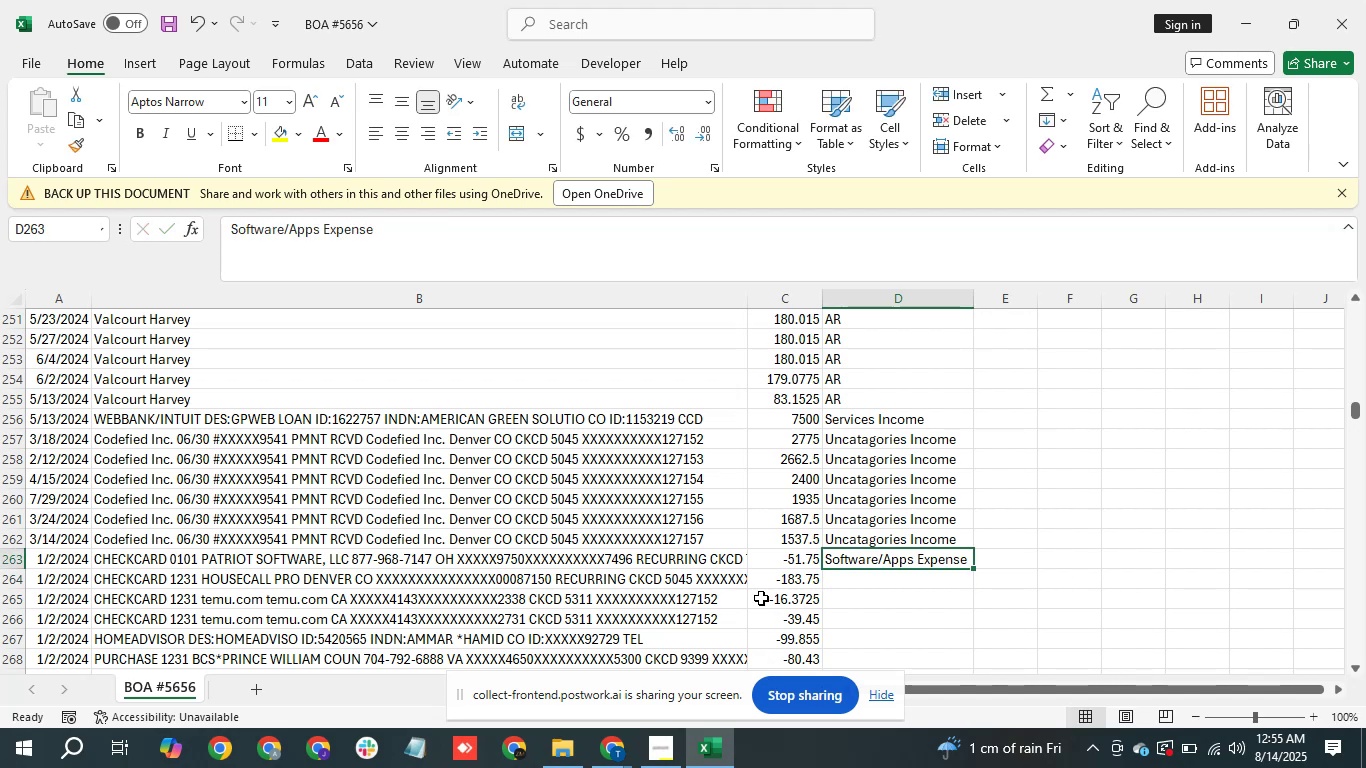 
key(ArrowLeft)
 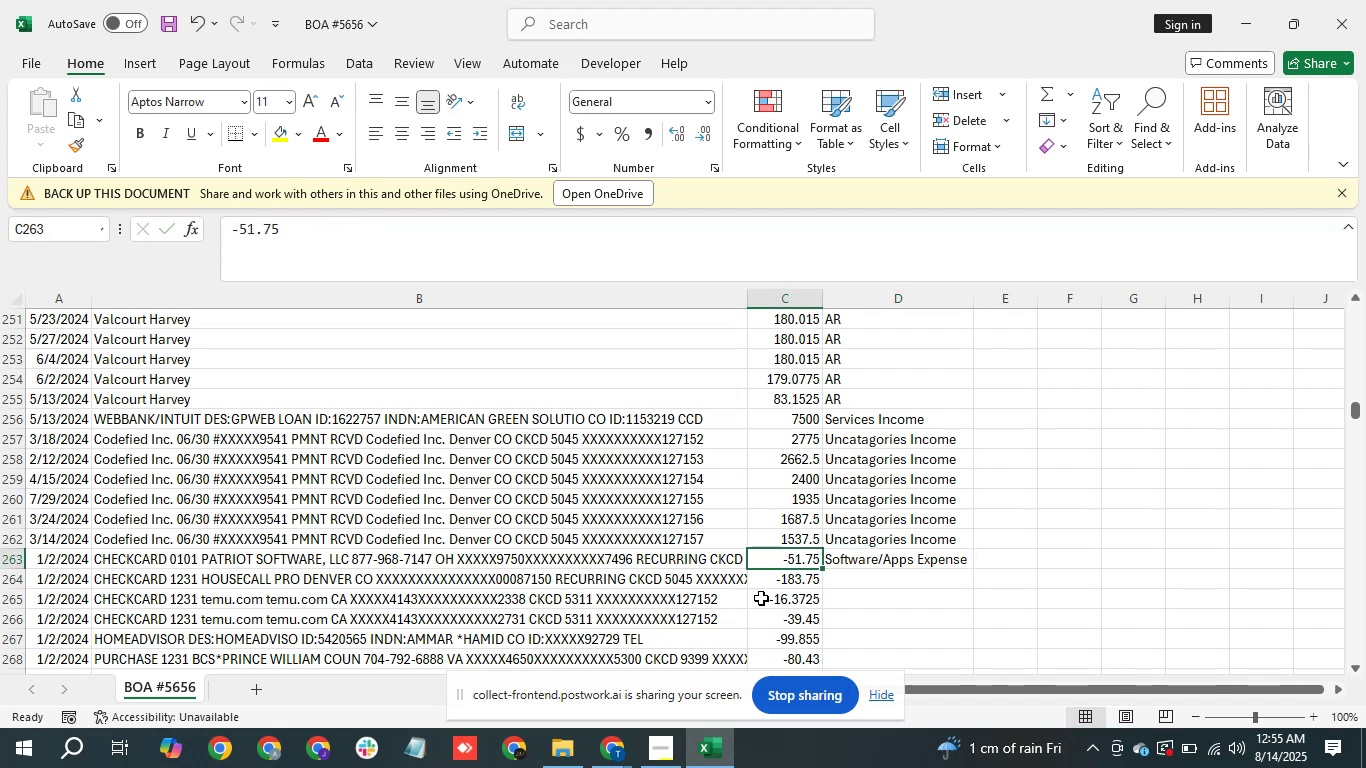 
key(ArrowDown)
 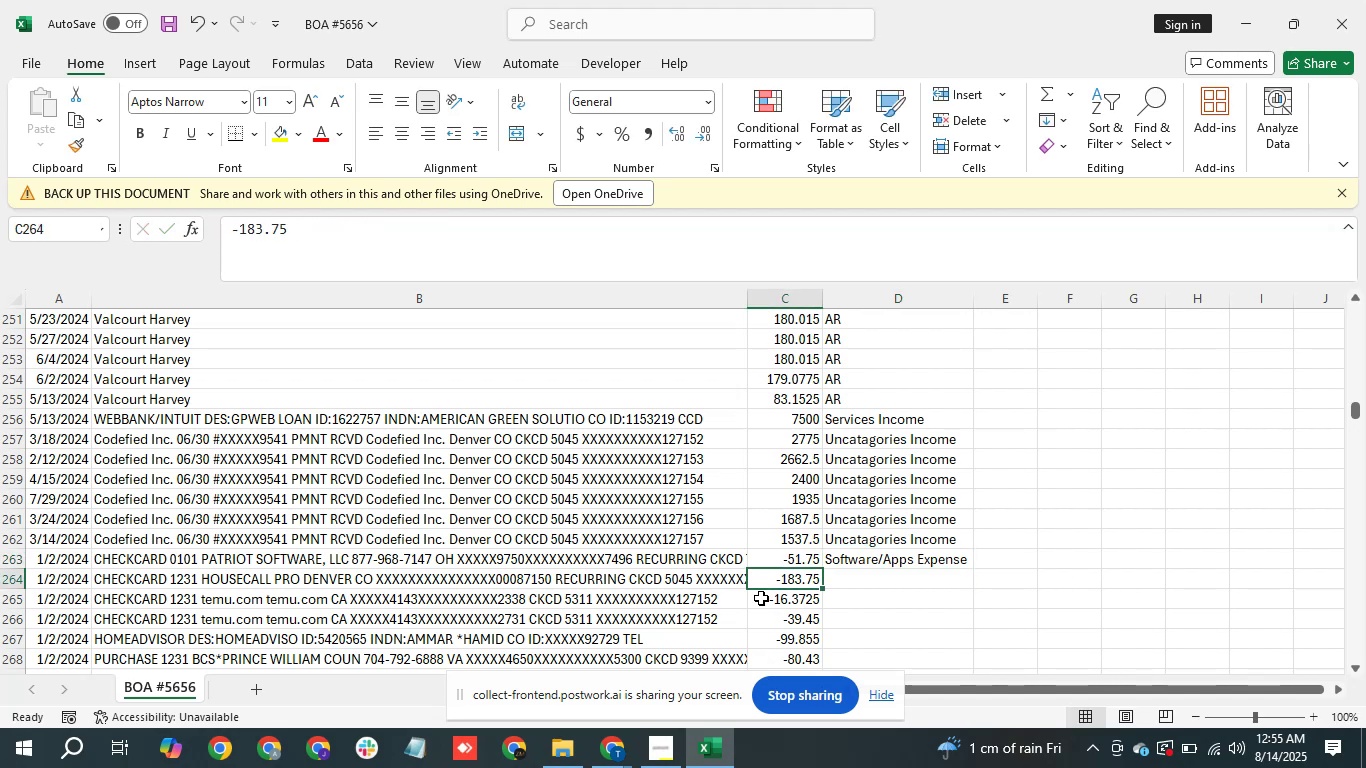 
key(ArrowLeft)
 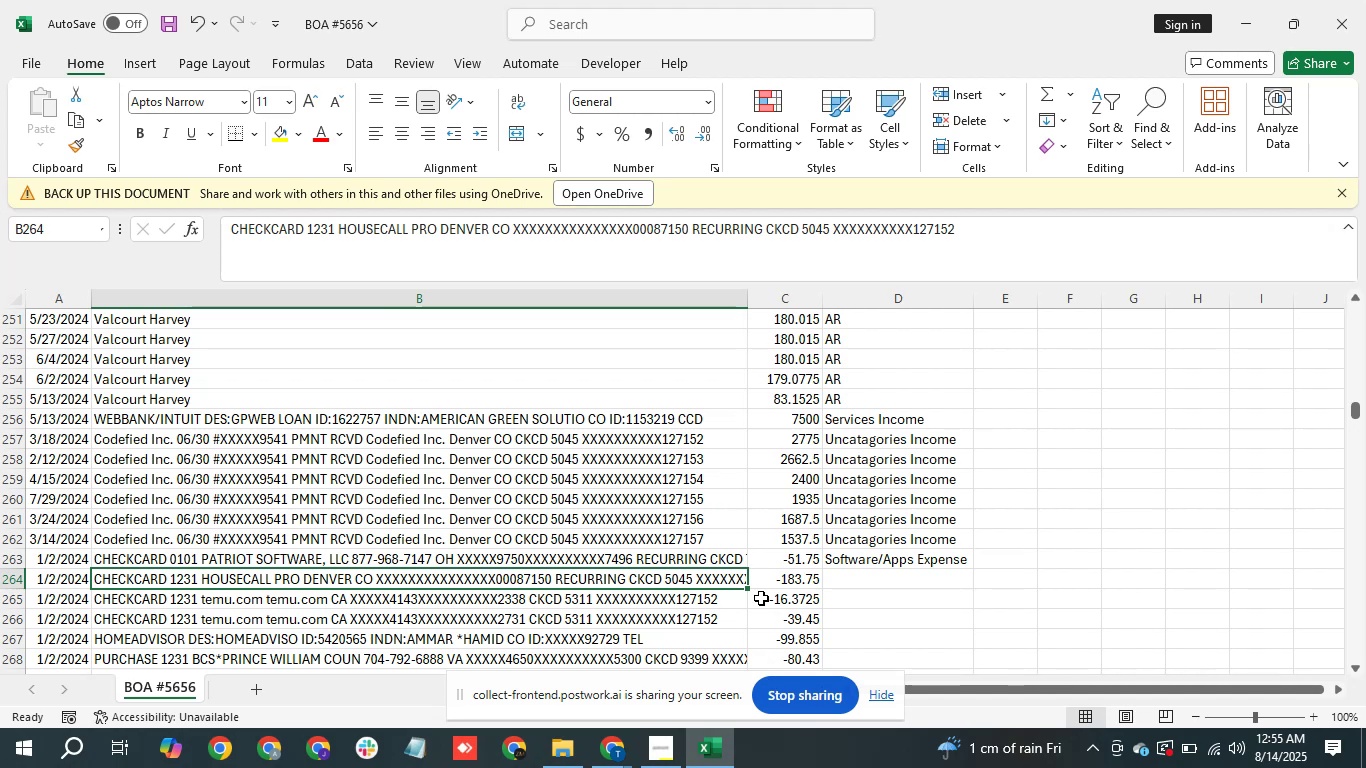 
wait(6.08)
 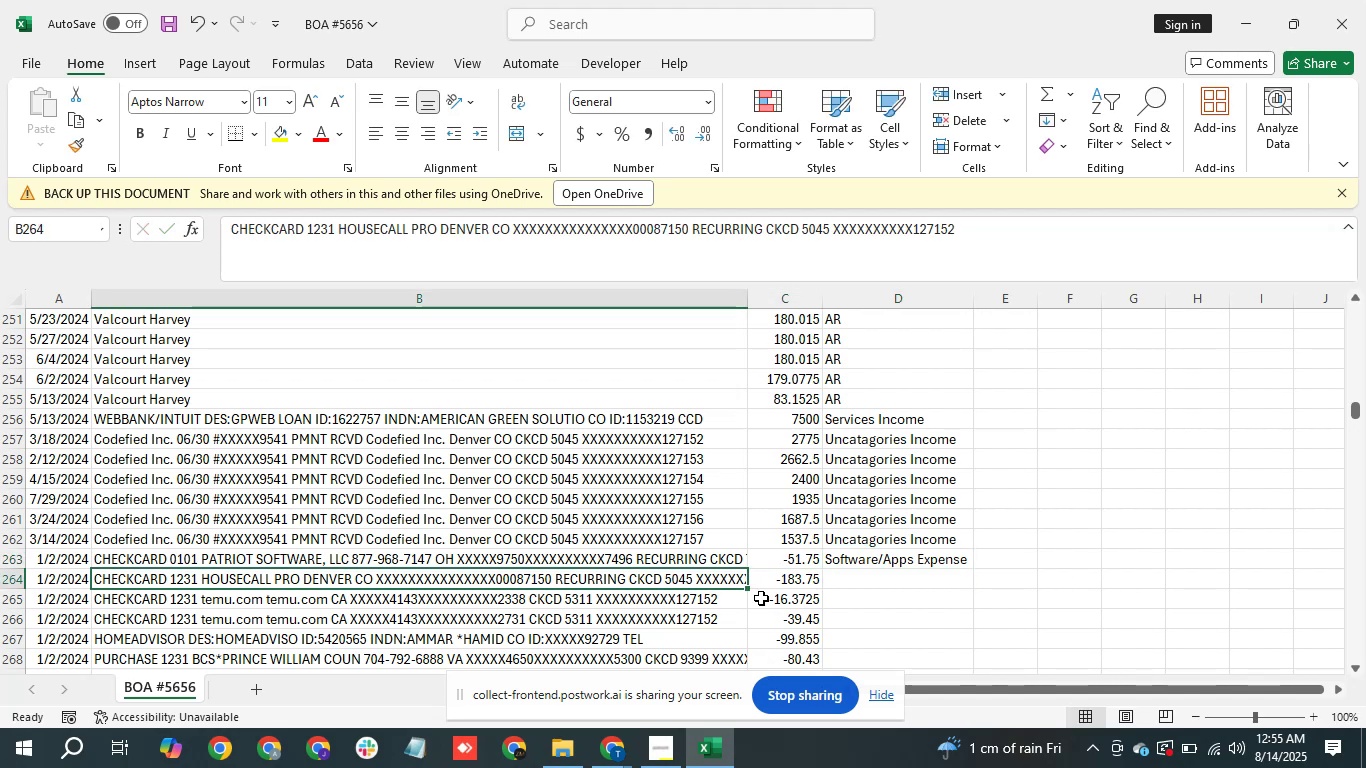 
hold_key(key=ArrowDown, duration=0.47)
 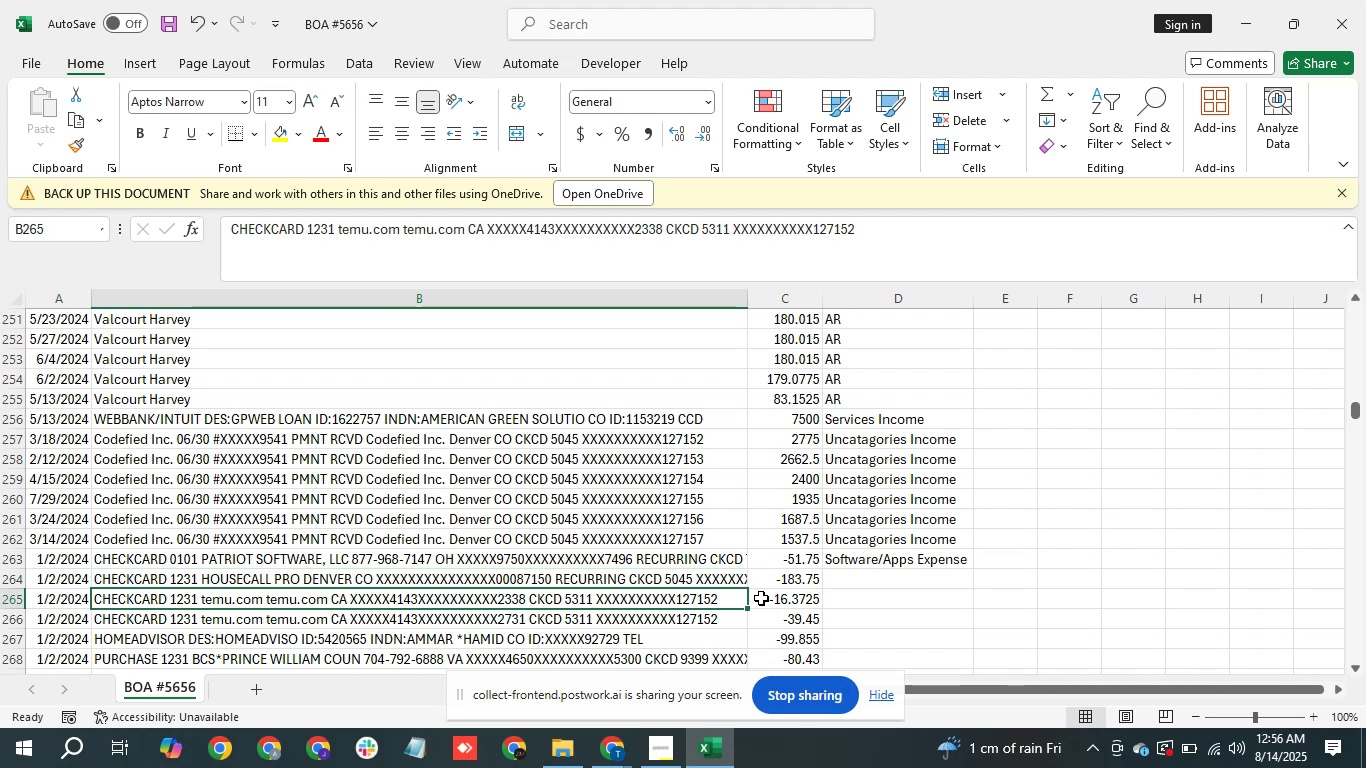 
key(ArrowDown)
 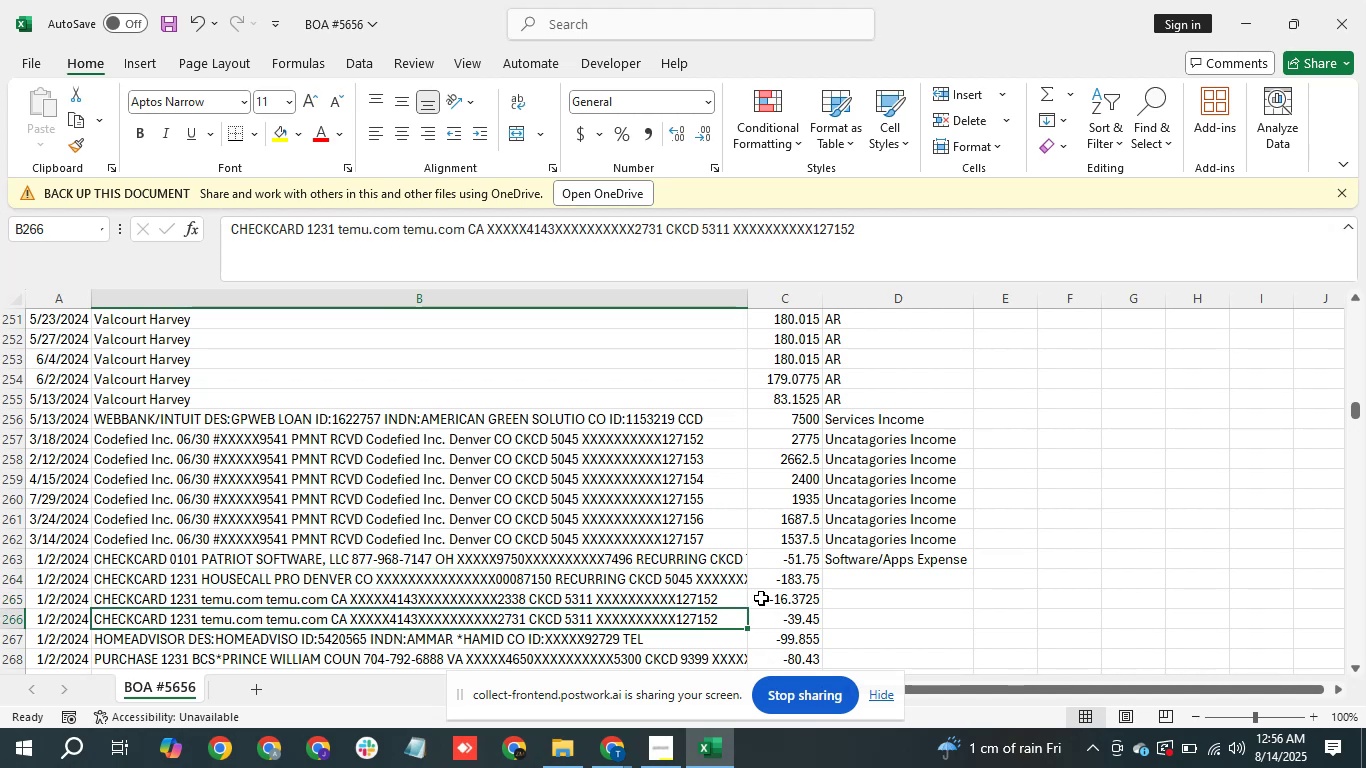 
key(ArrowUp)
 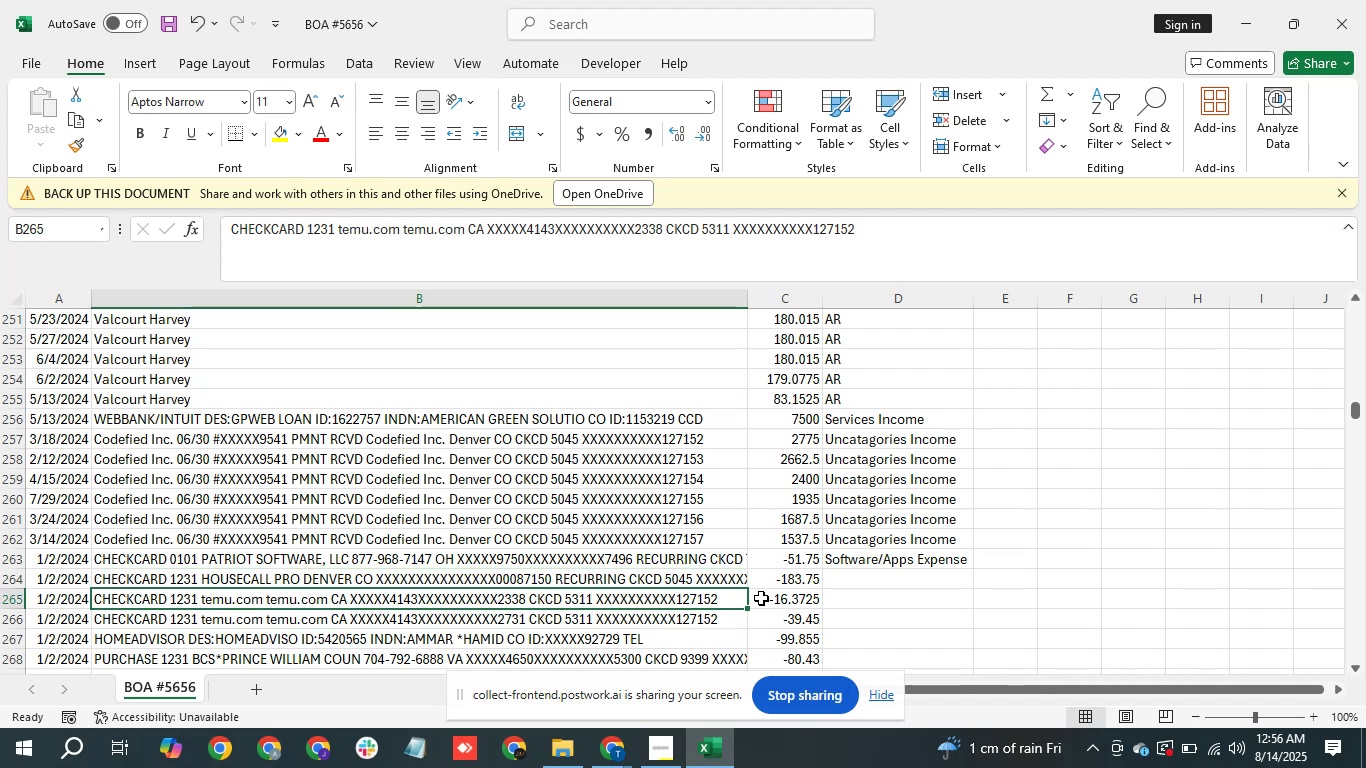 
key(ArrowRight)
 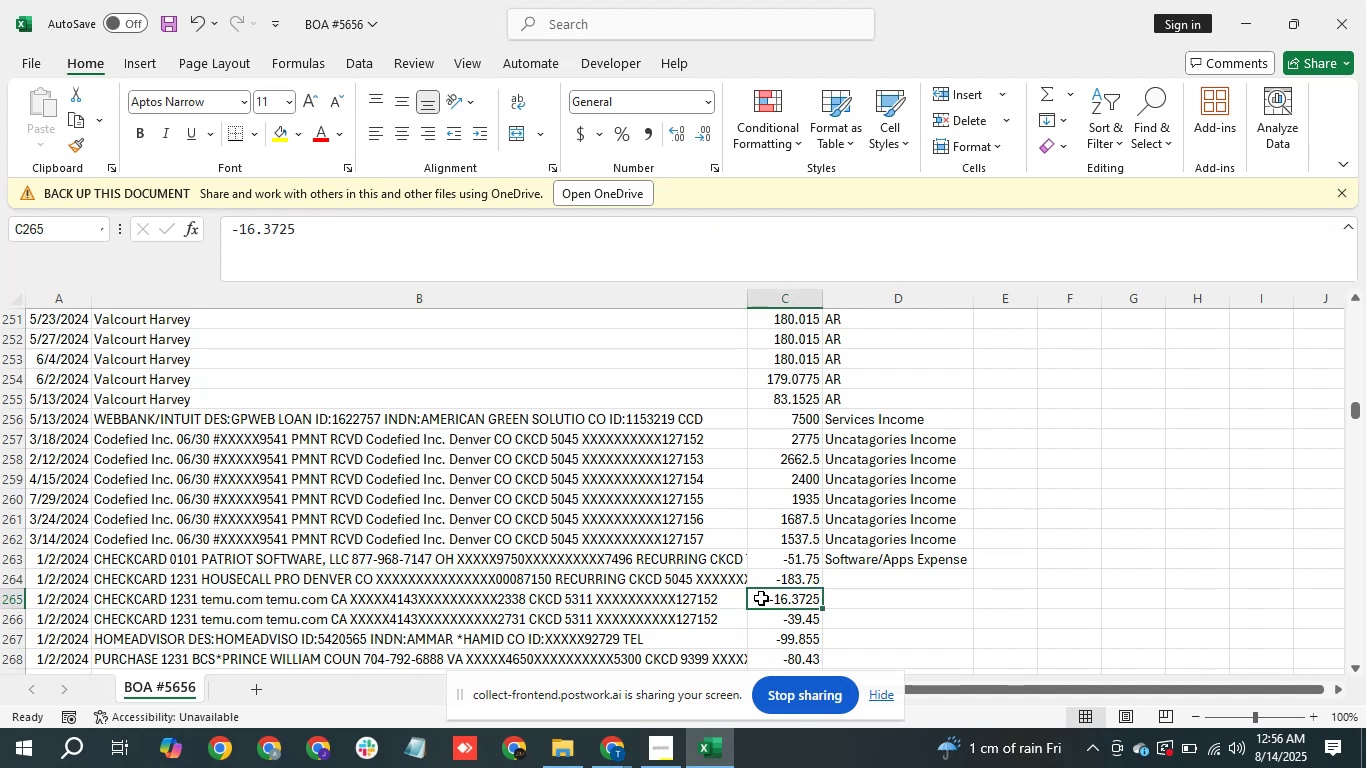 
key(ArrowRight)
 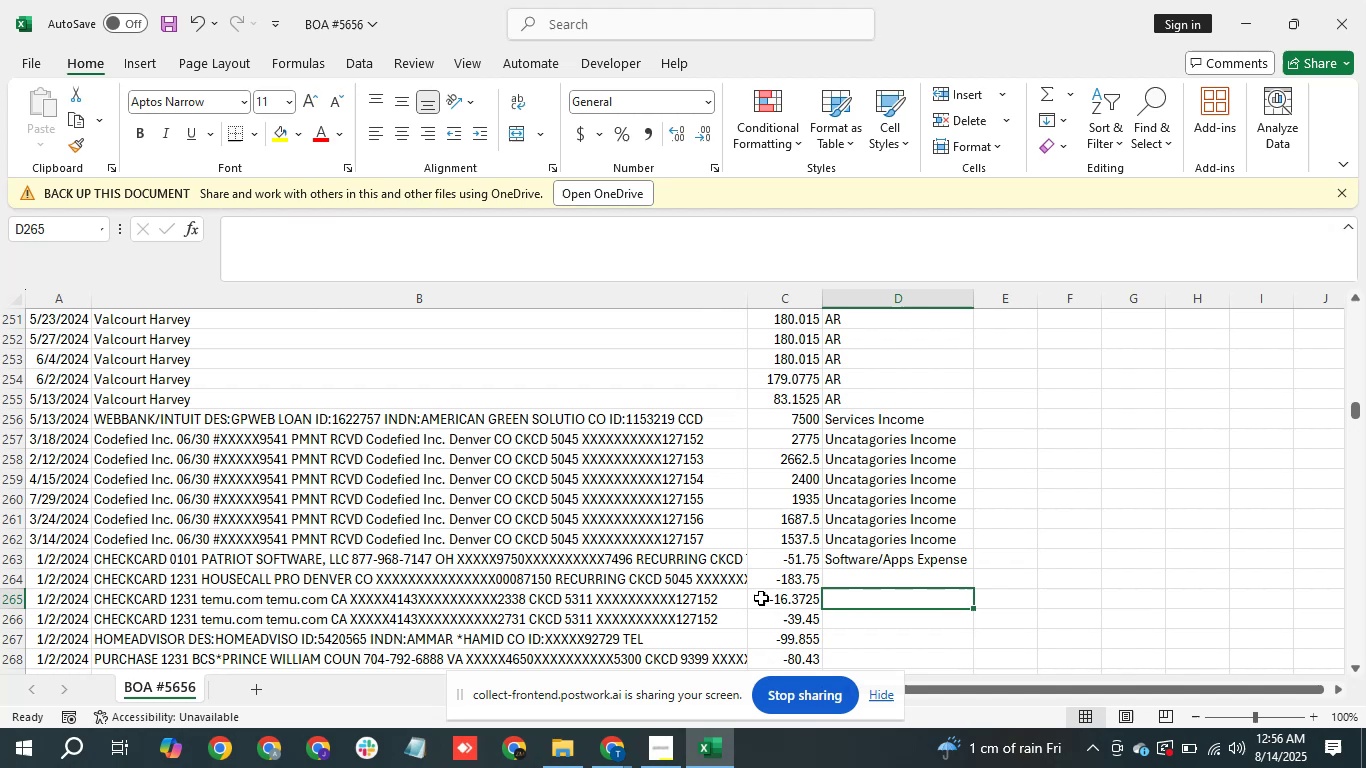 
wait(5.63)
 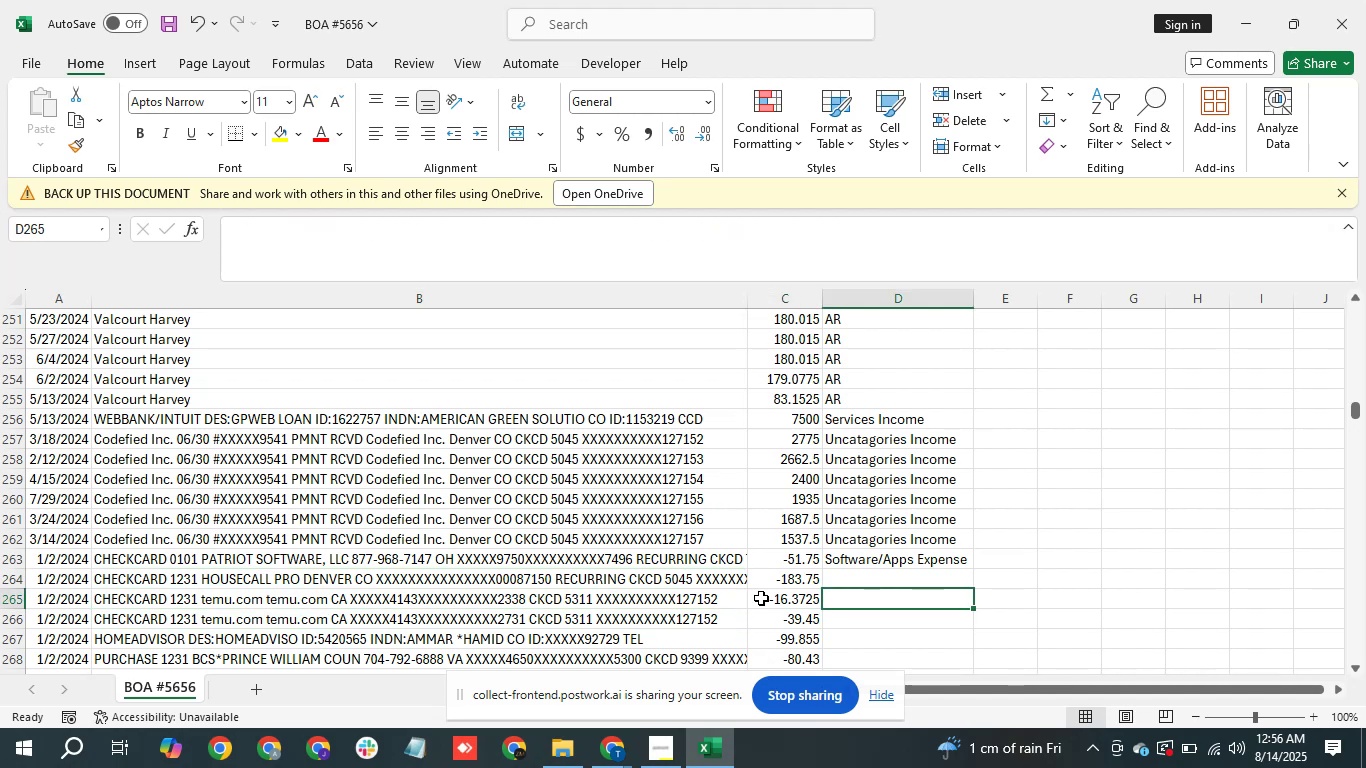 
key(Shift+ShiftLeft)
 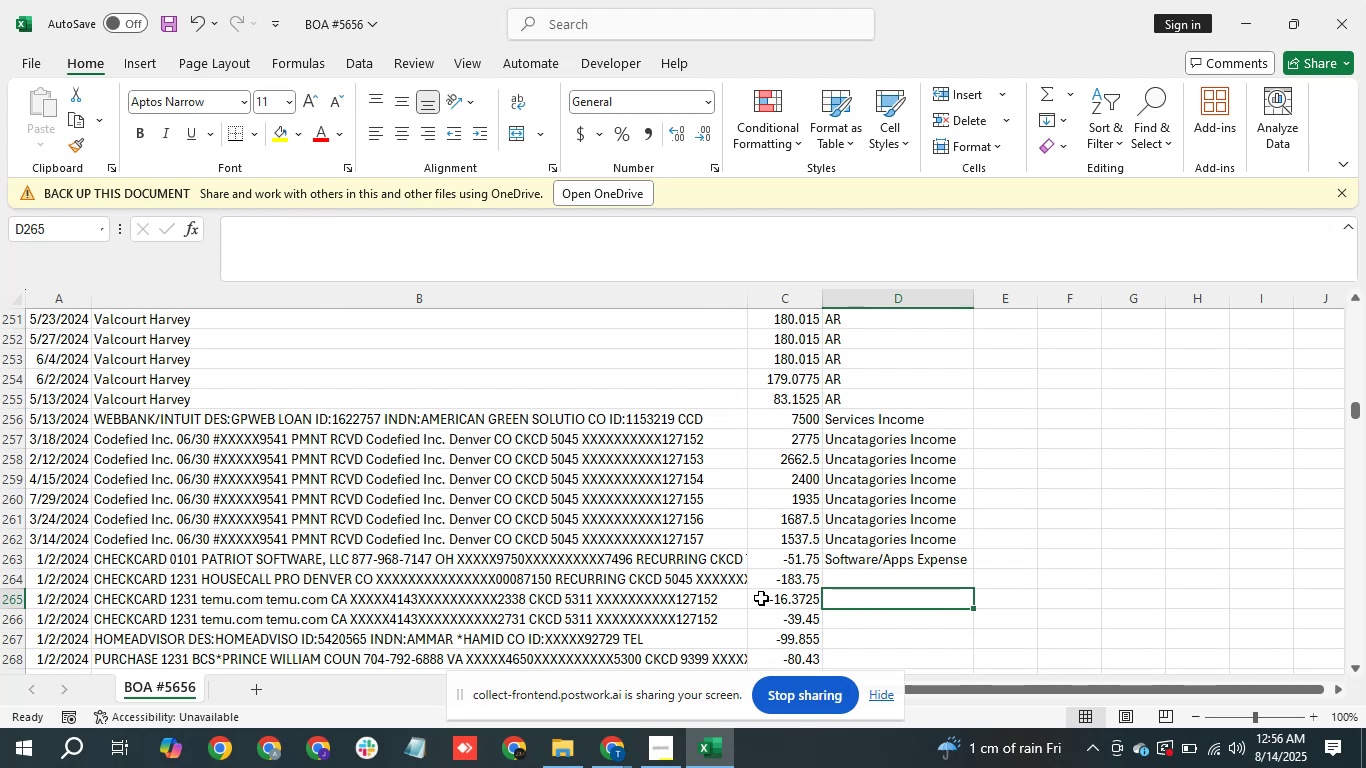 
key(Shift+X)
 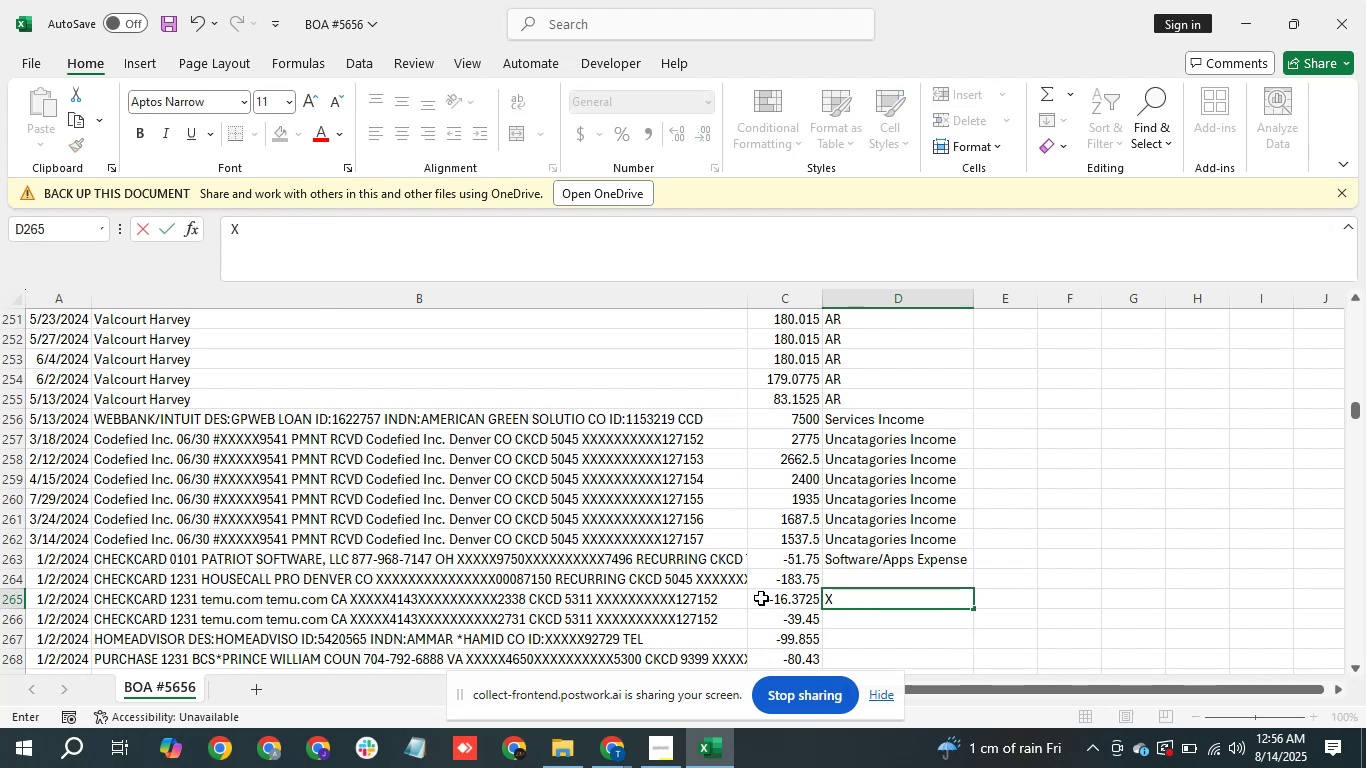 
key(Backspace)
 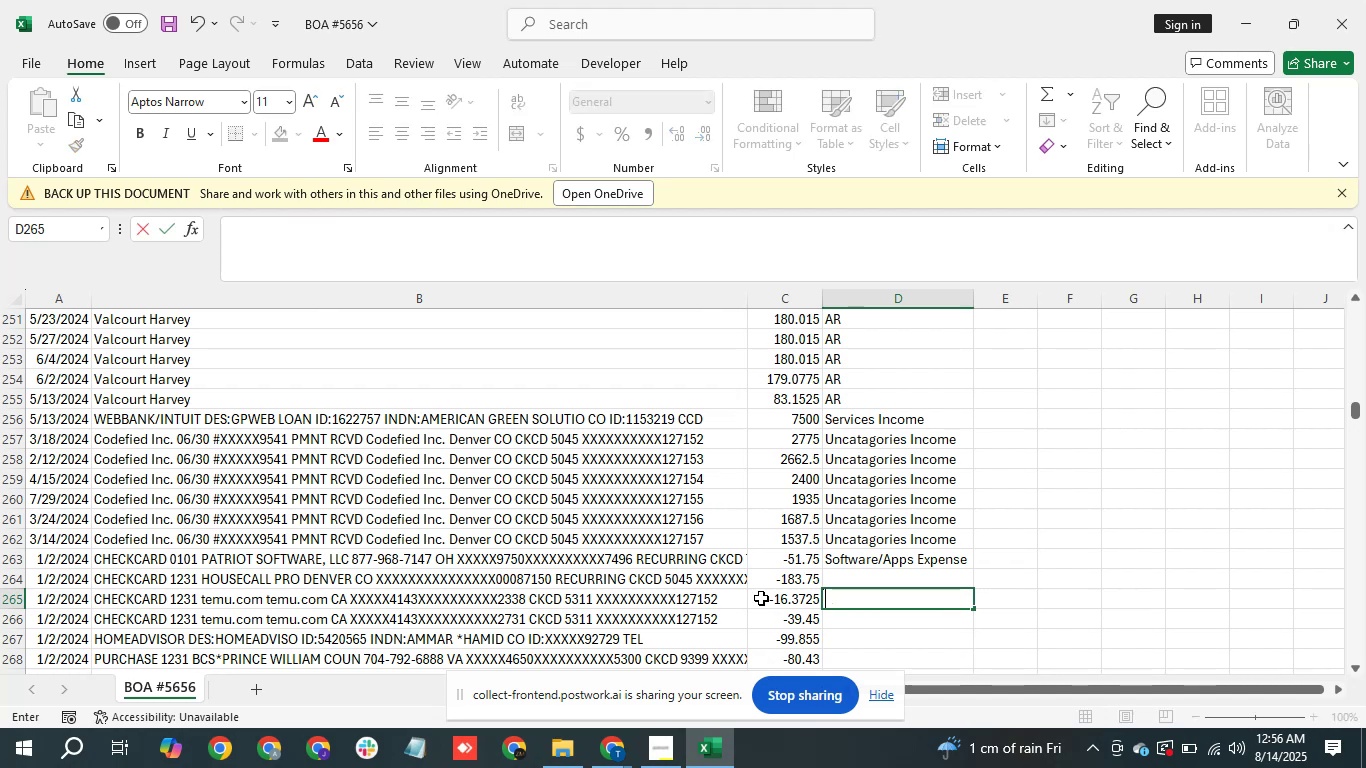 
key(Backspace)
 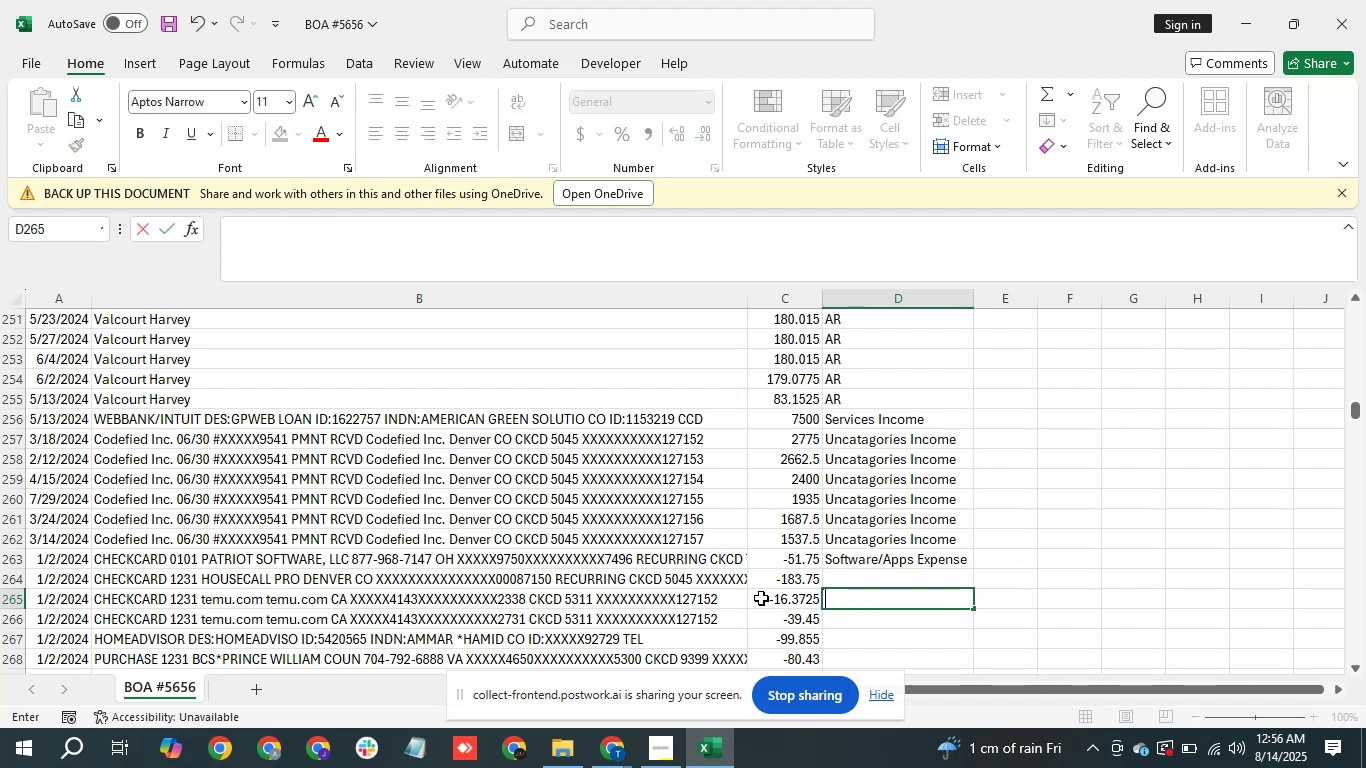 
type(Merchandise Puc)
key(Backspace)
key(Backspace)
key(Backspace)
type(Purchased)
 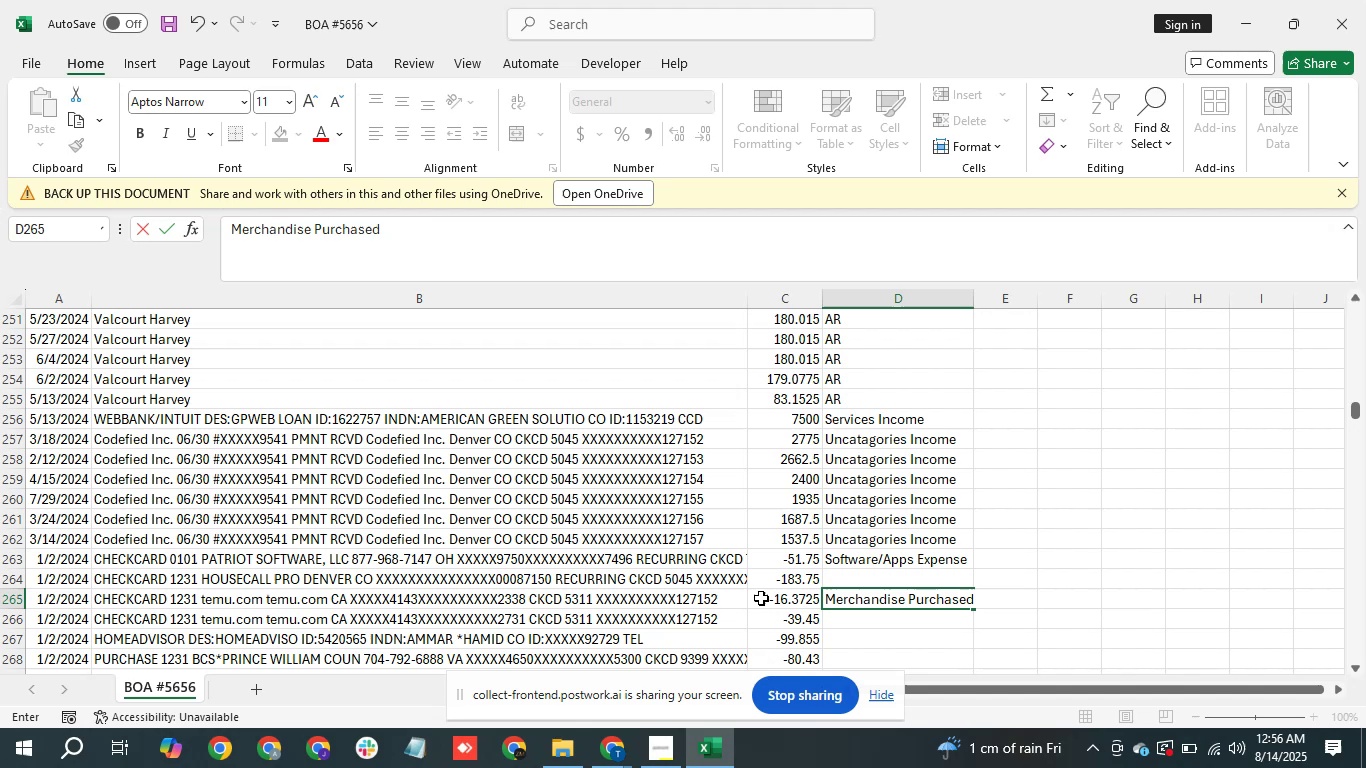 
key(Enter)
 